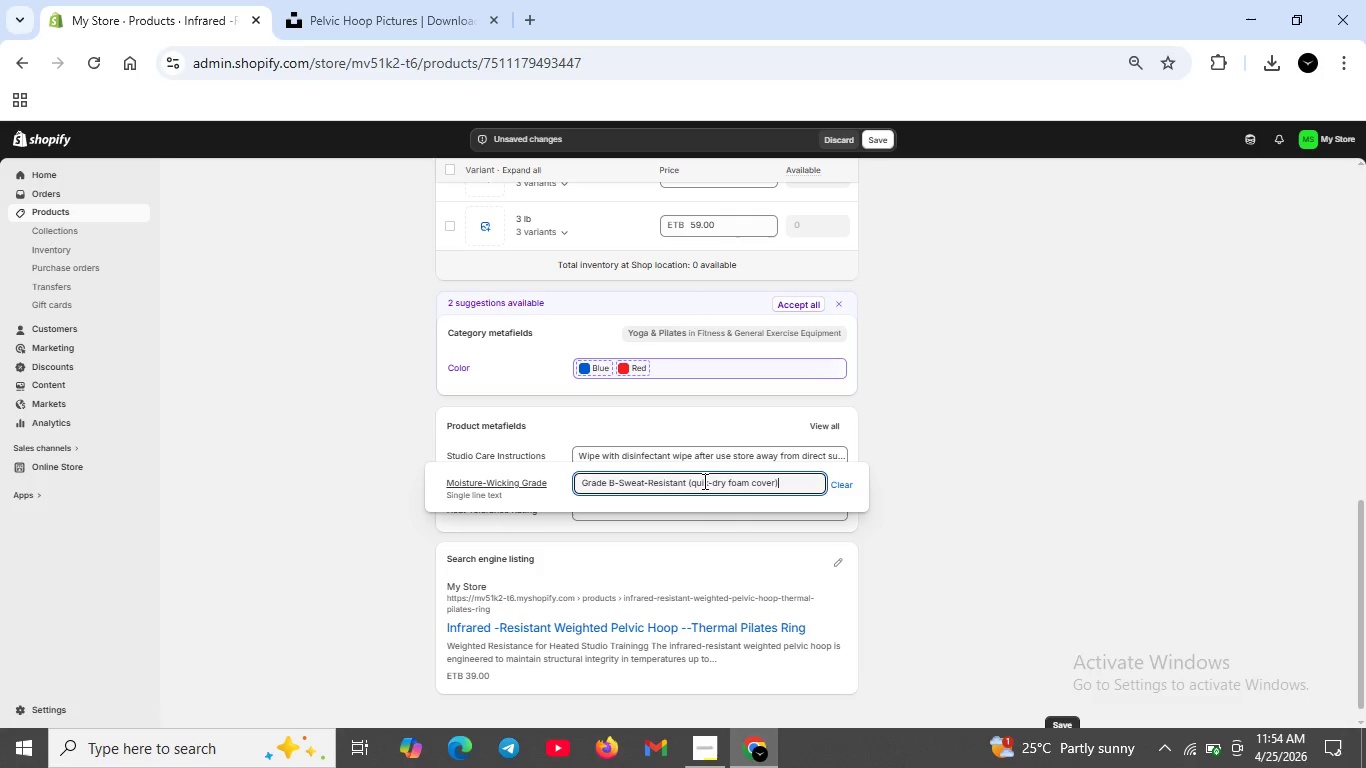 
left_click([705, 481])
 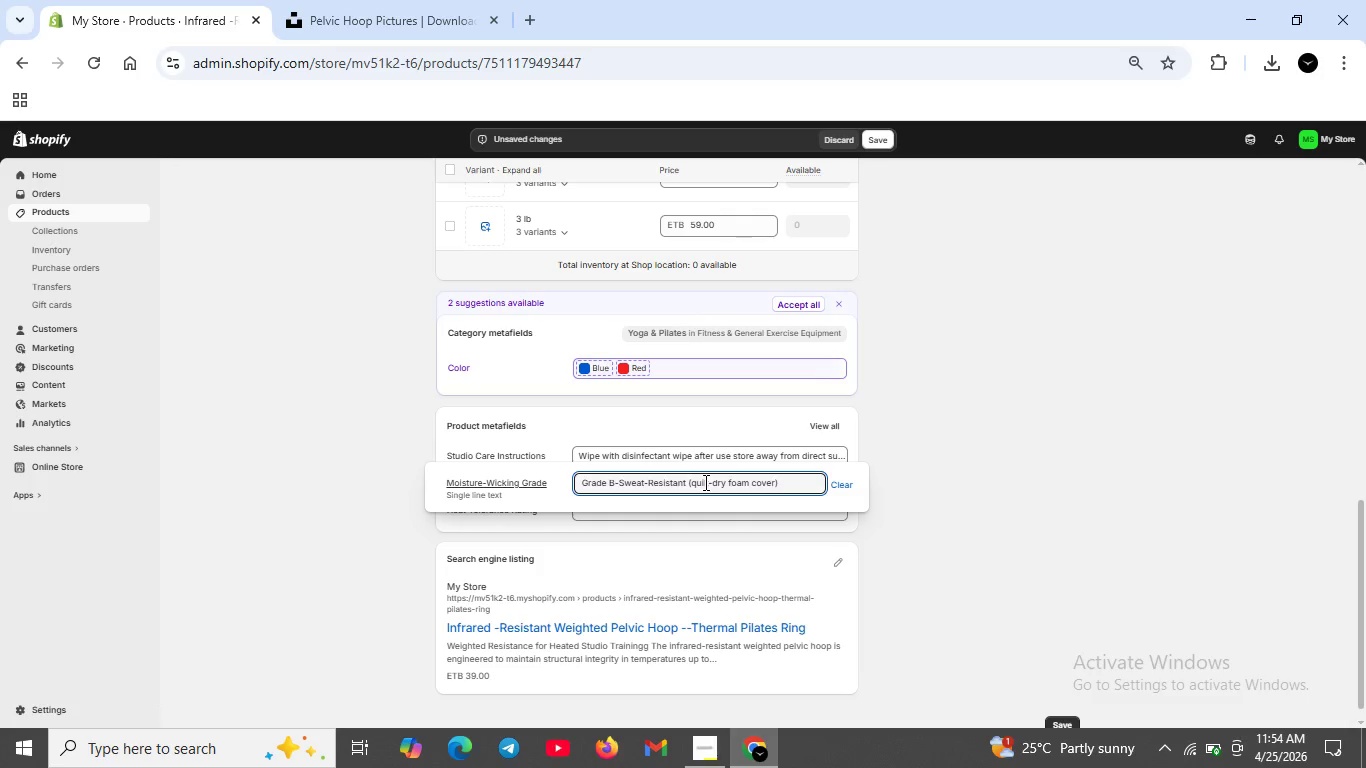 
key(C)
 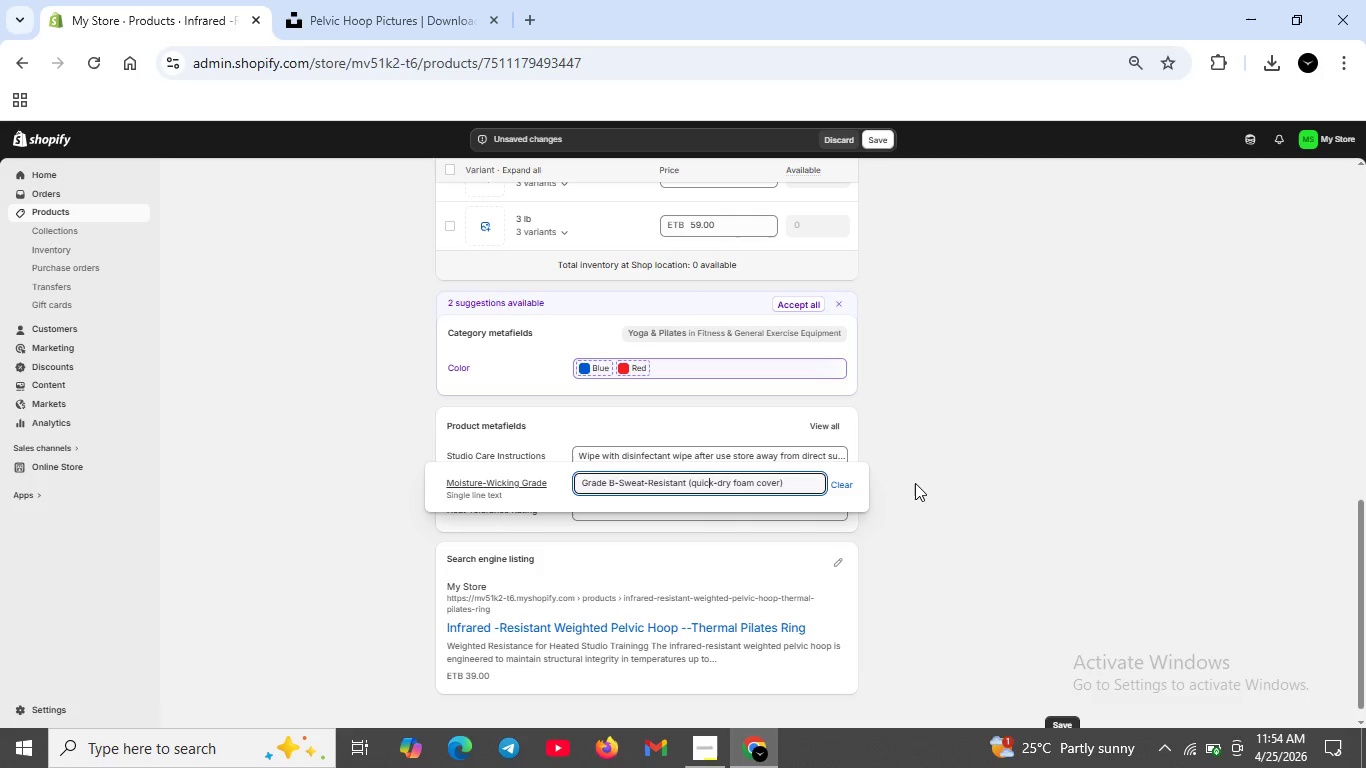 
left_click([915, 483])
 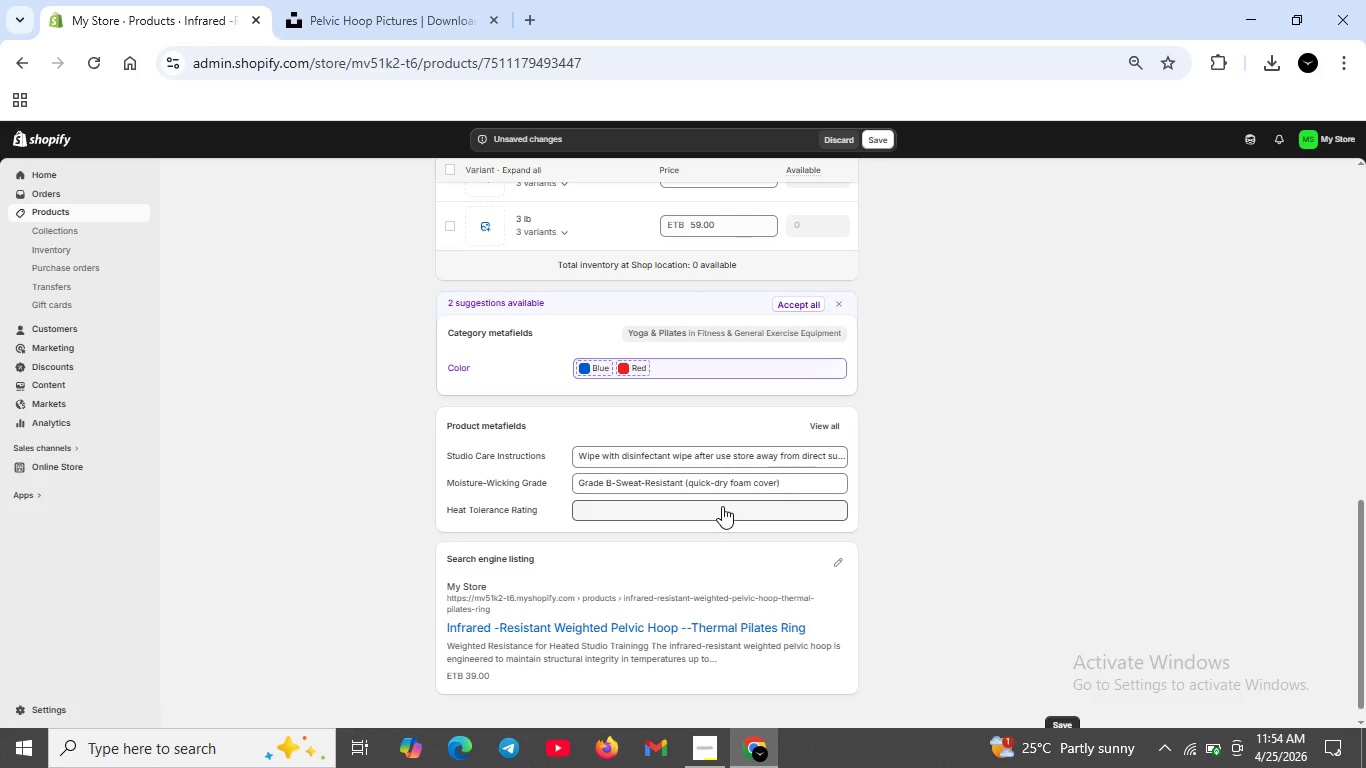 
left_click([722, 506])
 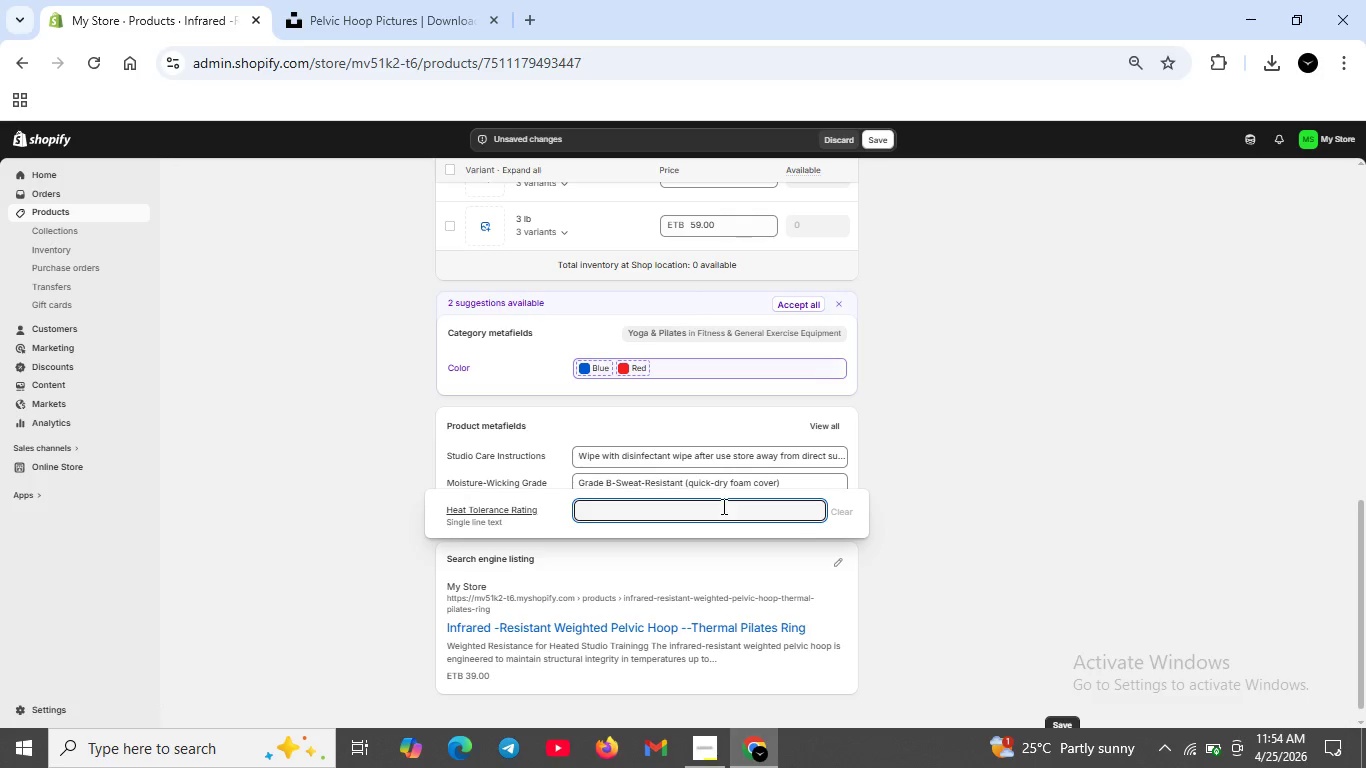 
type(Up to 105 degg)
key(Backspace)
key(Backspace)
type(egre F)
 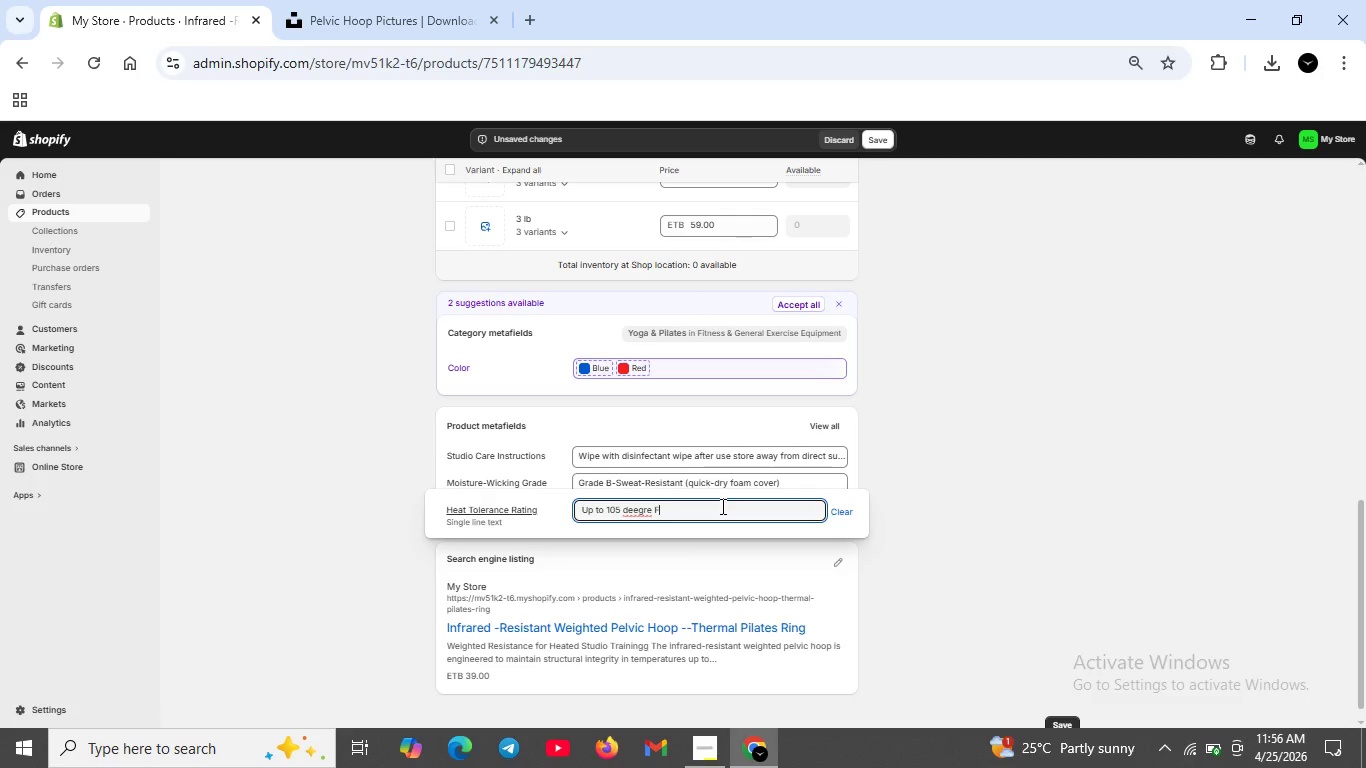 
wait(72.03)
 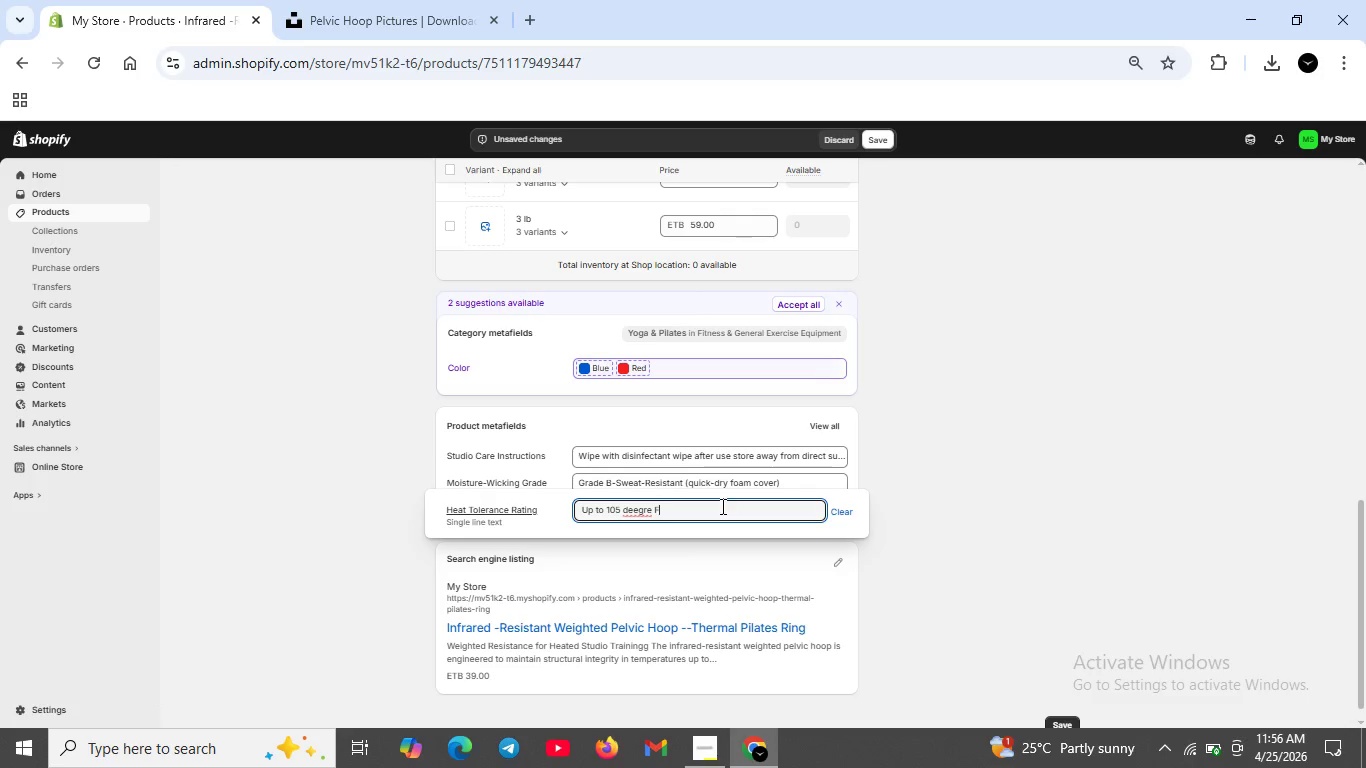 
key(Backspace)
type(fara)
 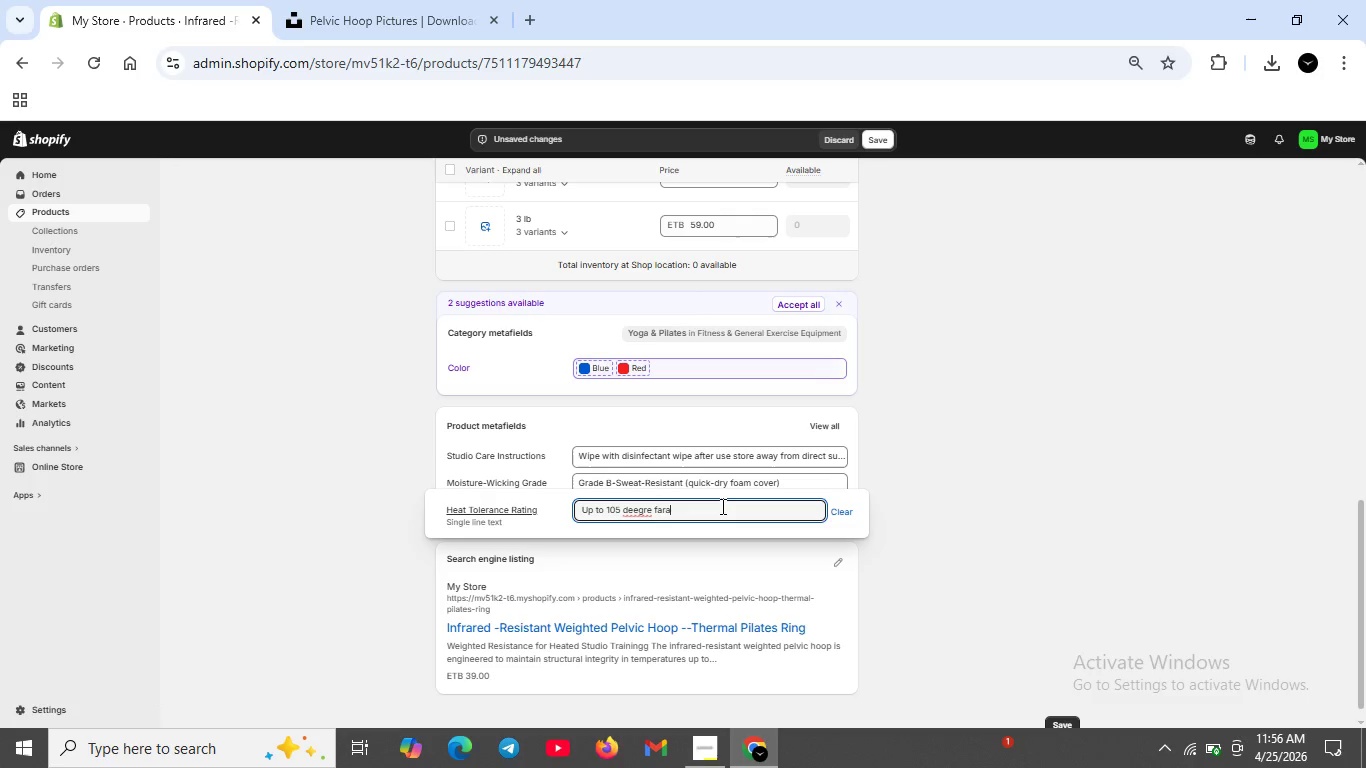 
wait(16.69)
 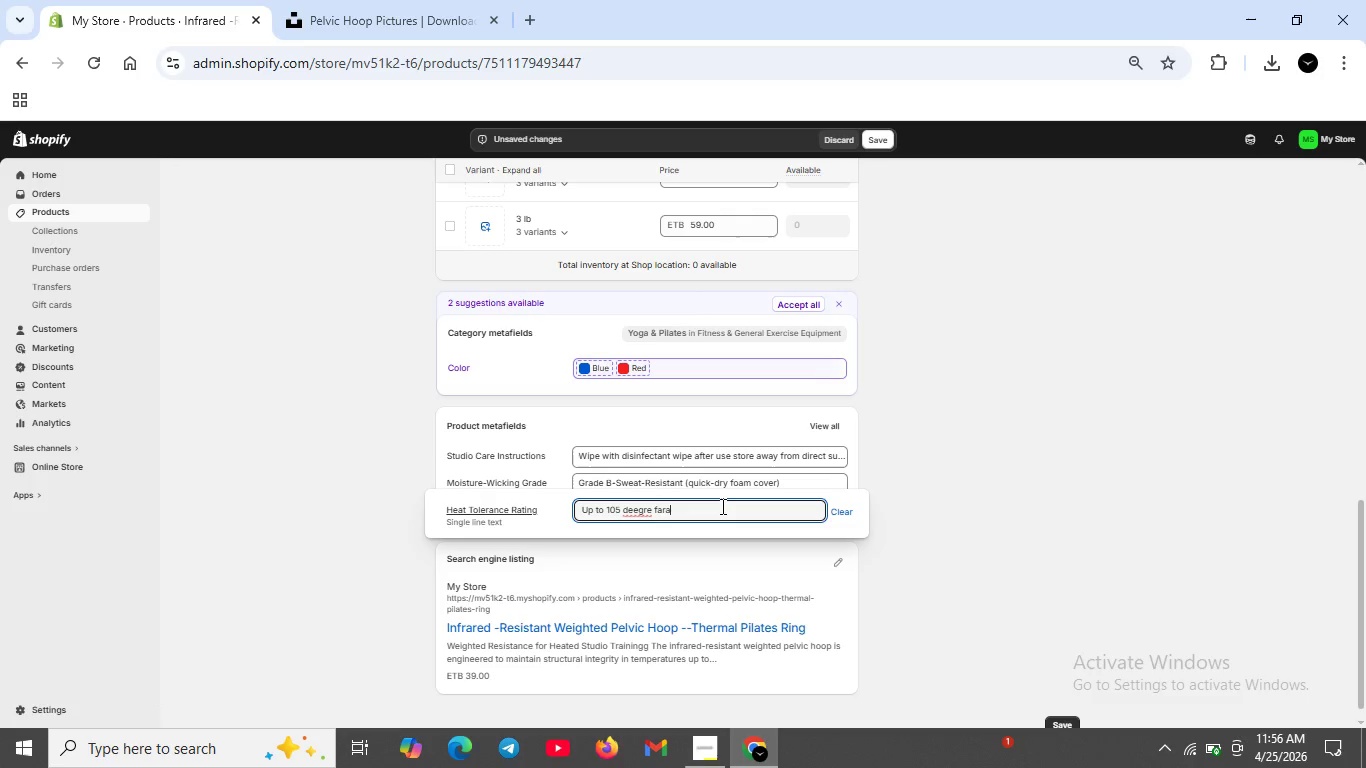 
type(nheit )
 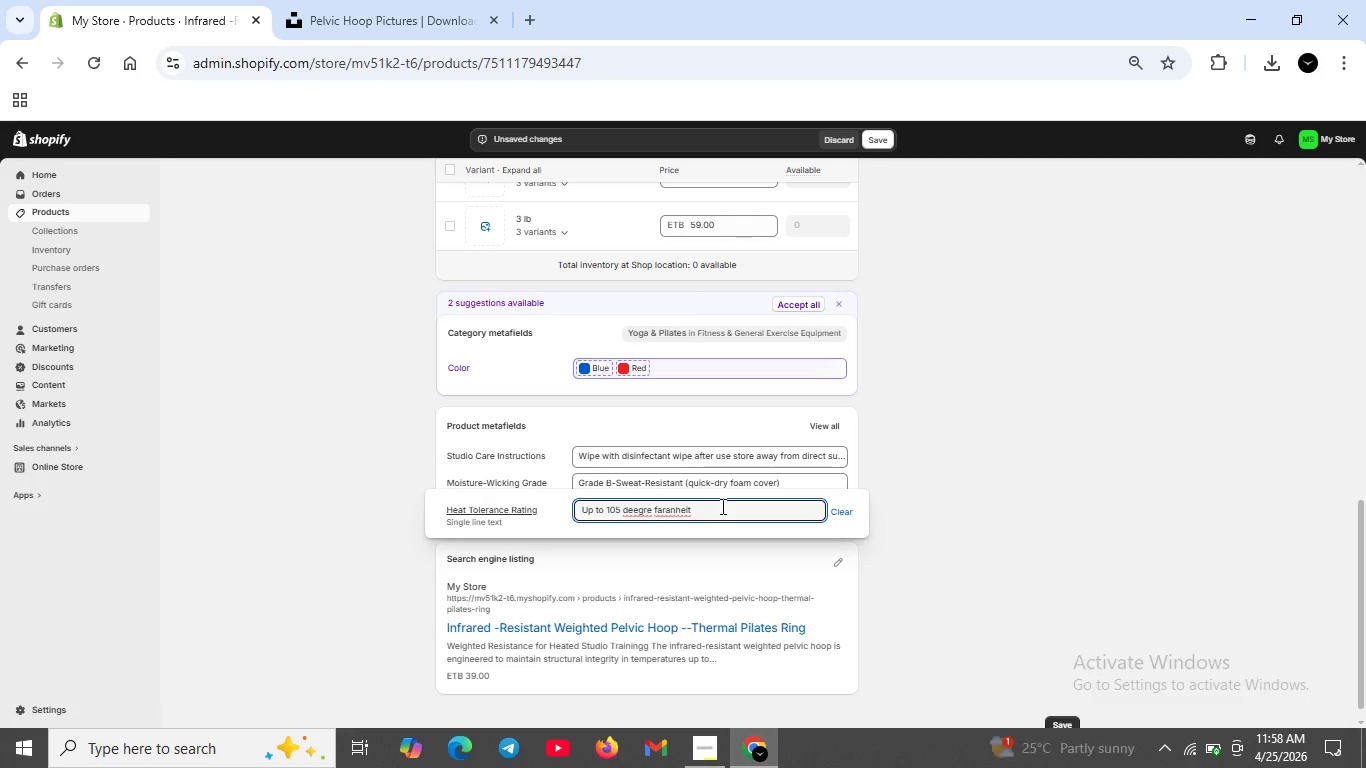 
wait(127.42)
 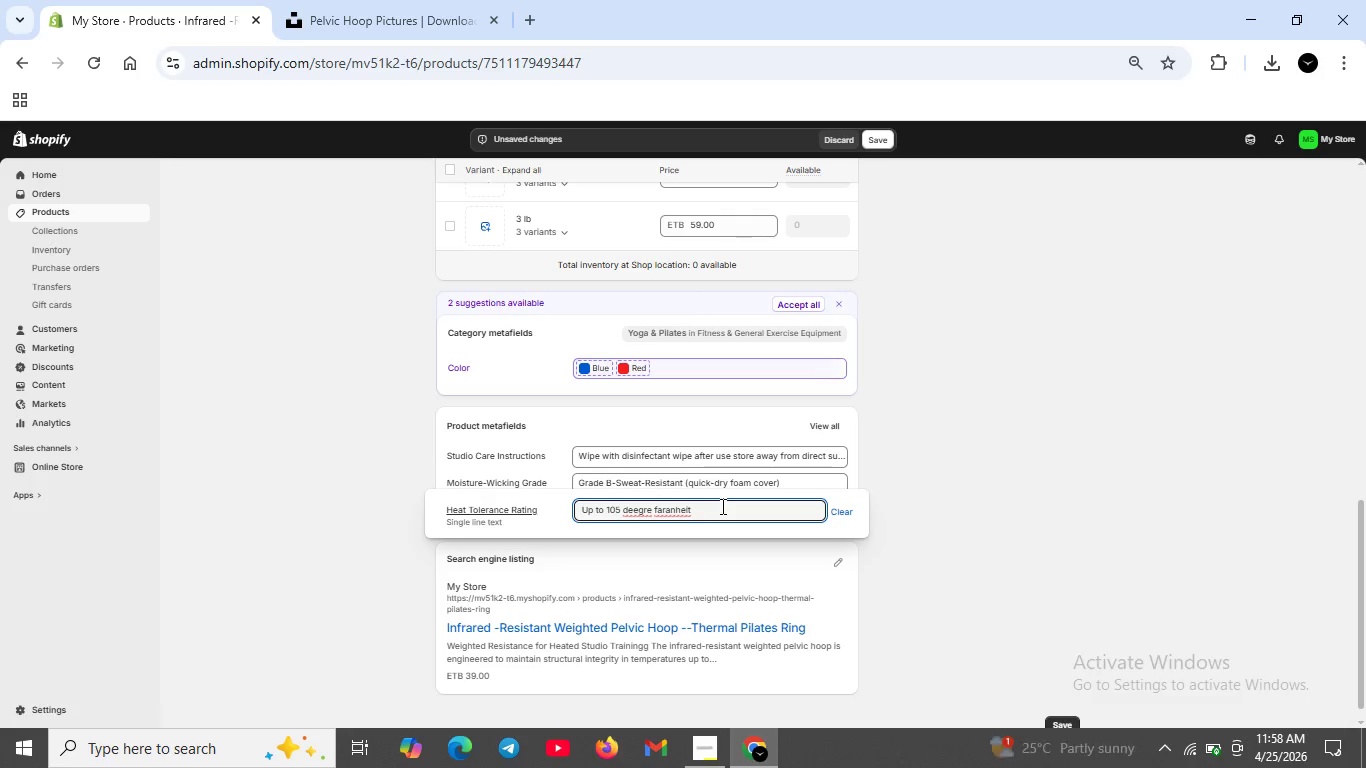 
key(Backspace)
key(Backspace)
key(Backspace)
key(Backspace)
key(Backspace)
key(Backspace)
key(Backspace)
key(Backspace)
key(Backspace)
key(Backspace)
key(Backspace)
key(Backspace)
key(Backspace)
key(Backspace)
key(Backspace)
type(gree )
 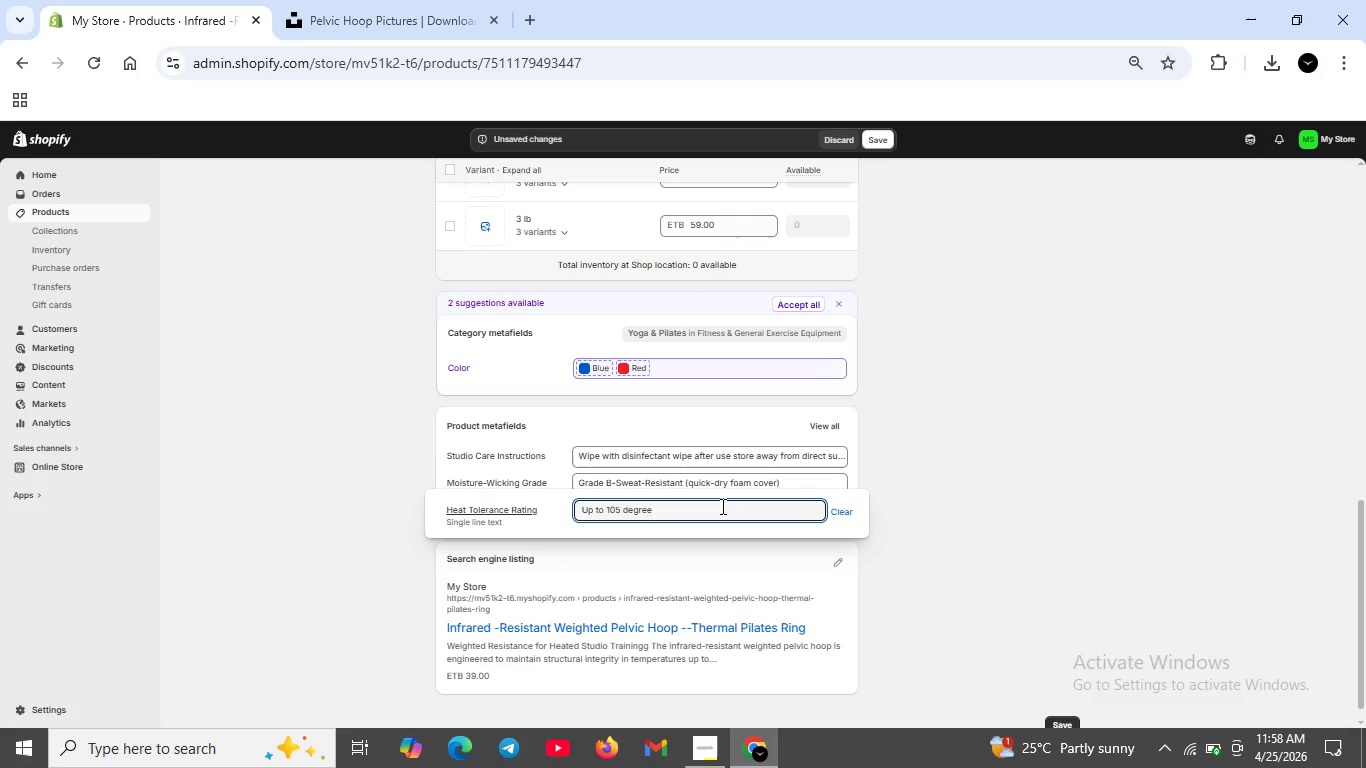 
key(Control+ControlLeft)
 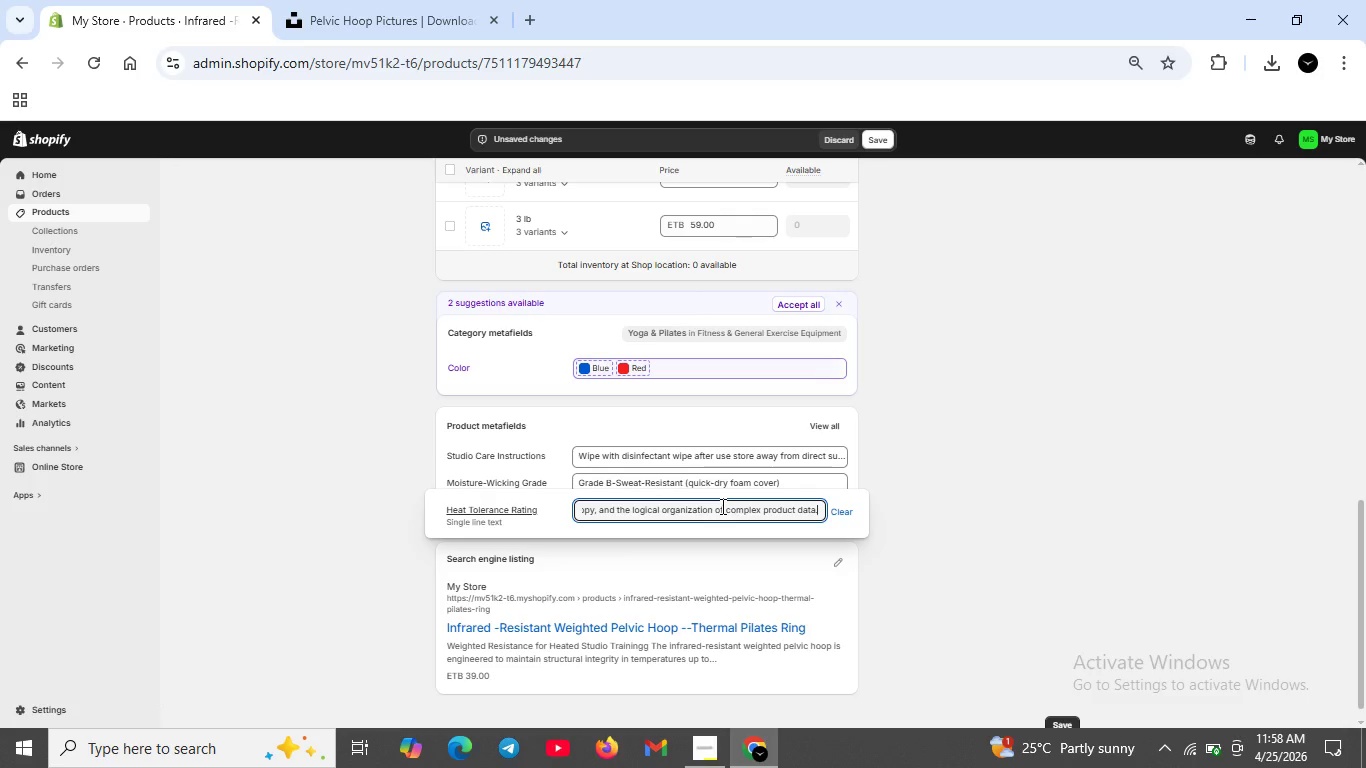 
key(Control+V)
 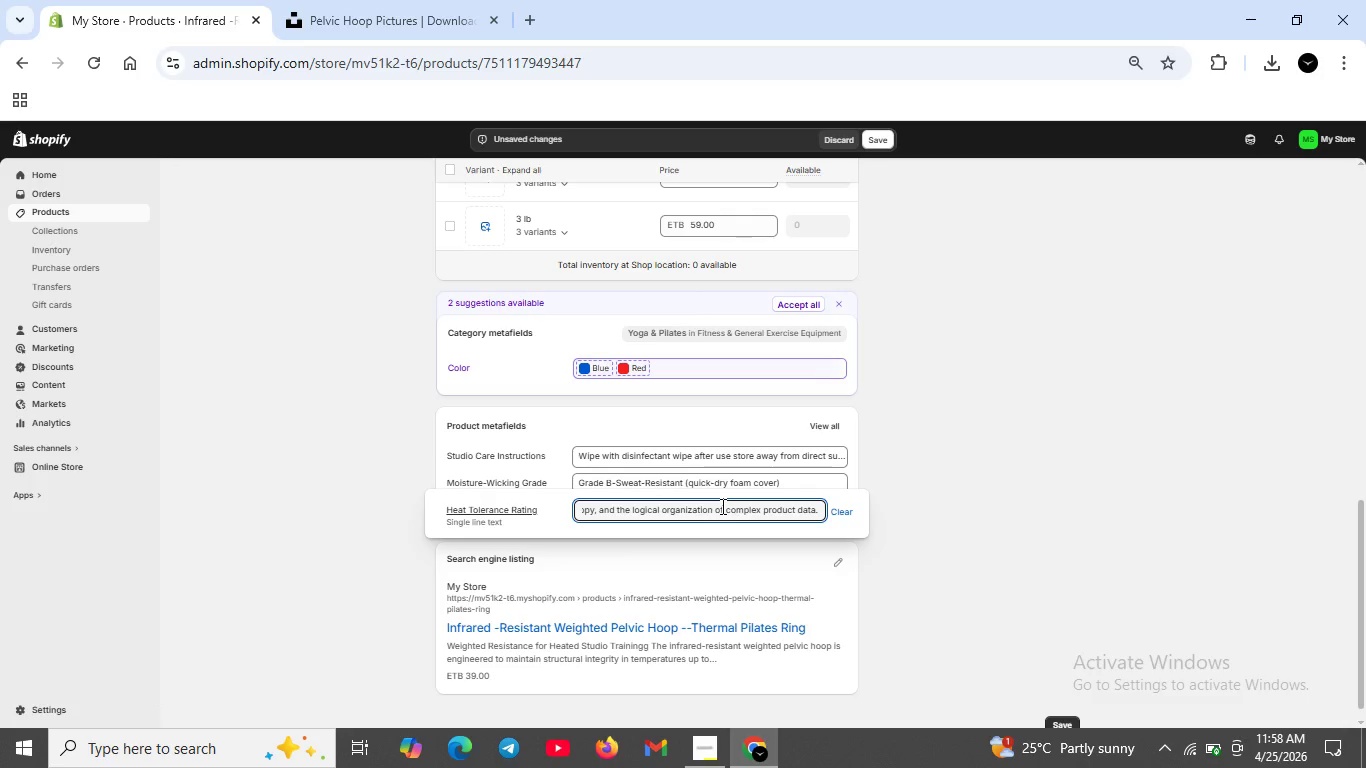 
key(Control+A)
 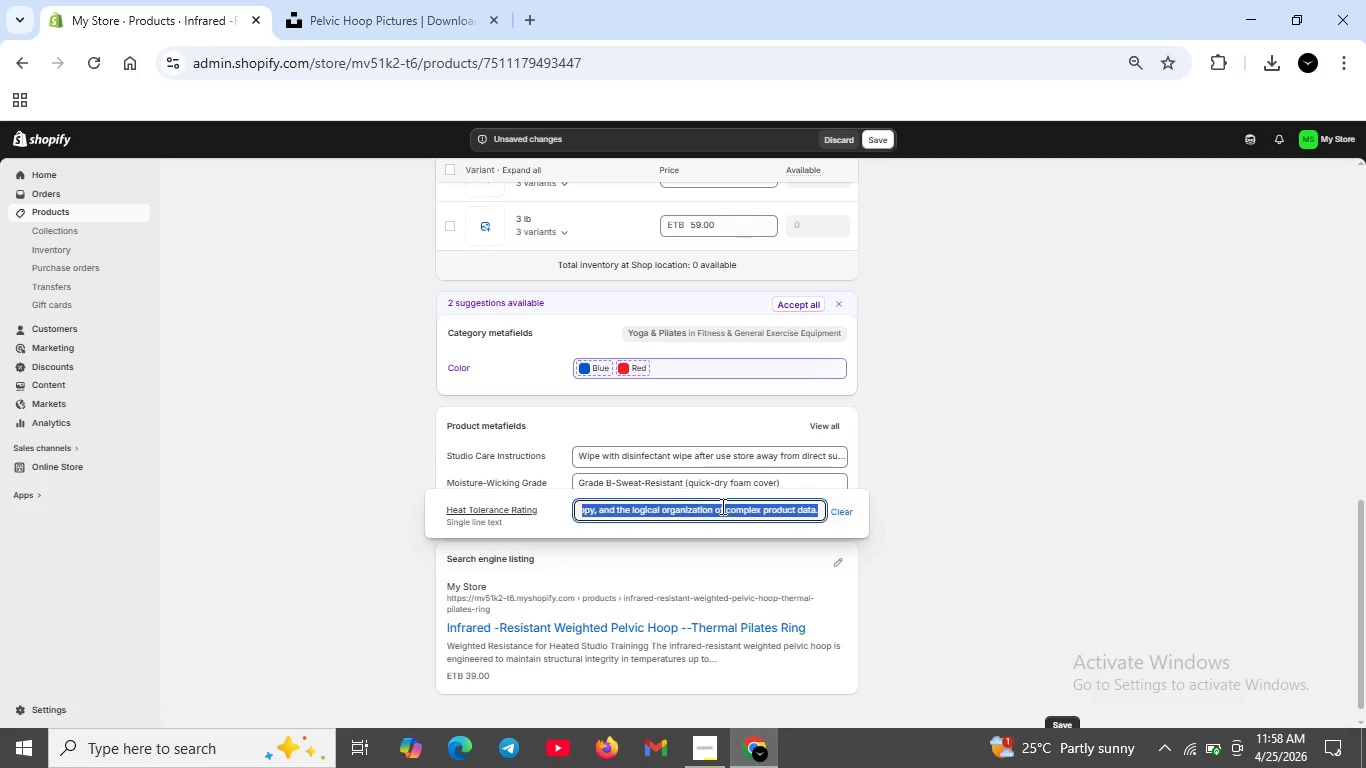 
key(Backspace)
 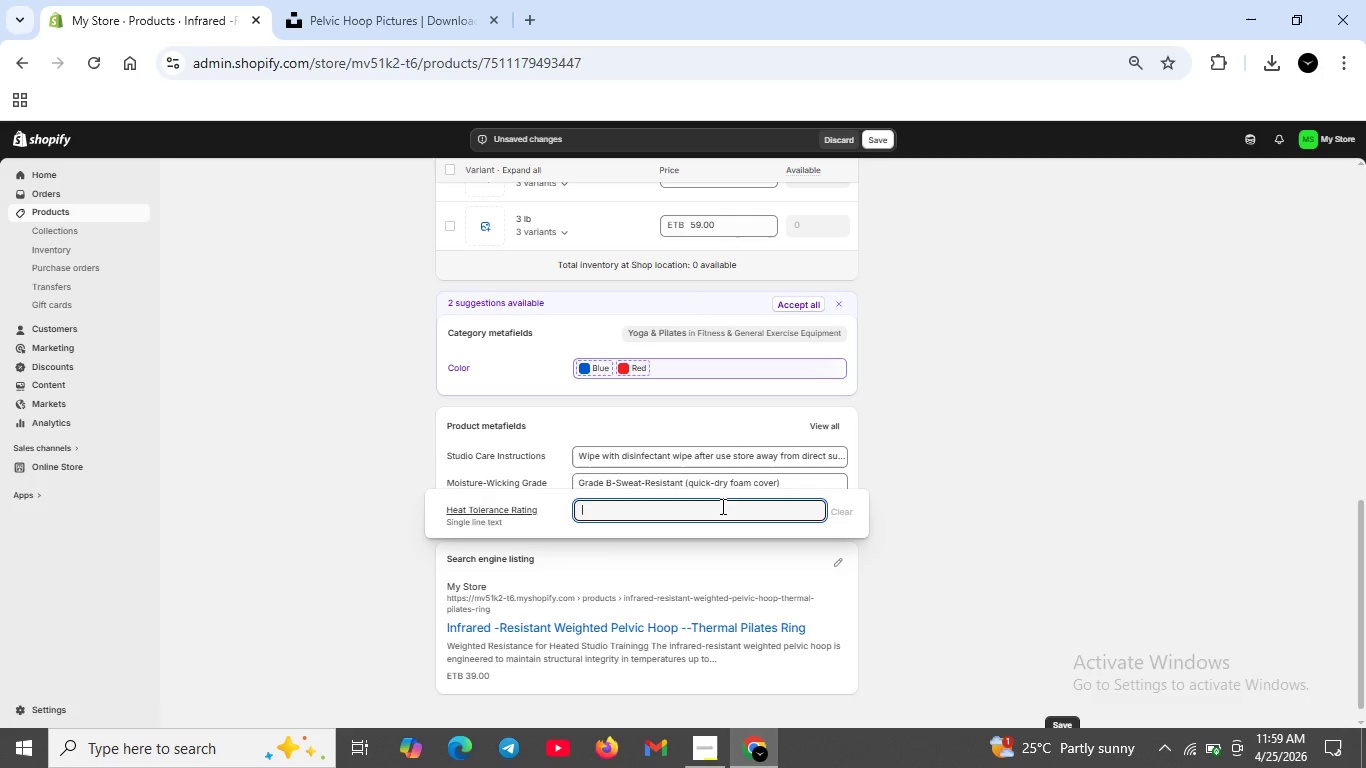 
wait(33.0)
 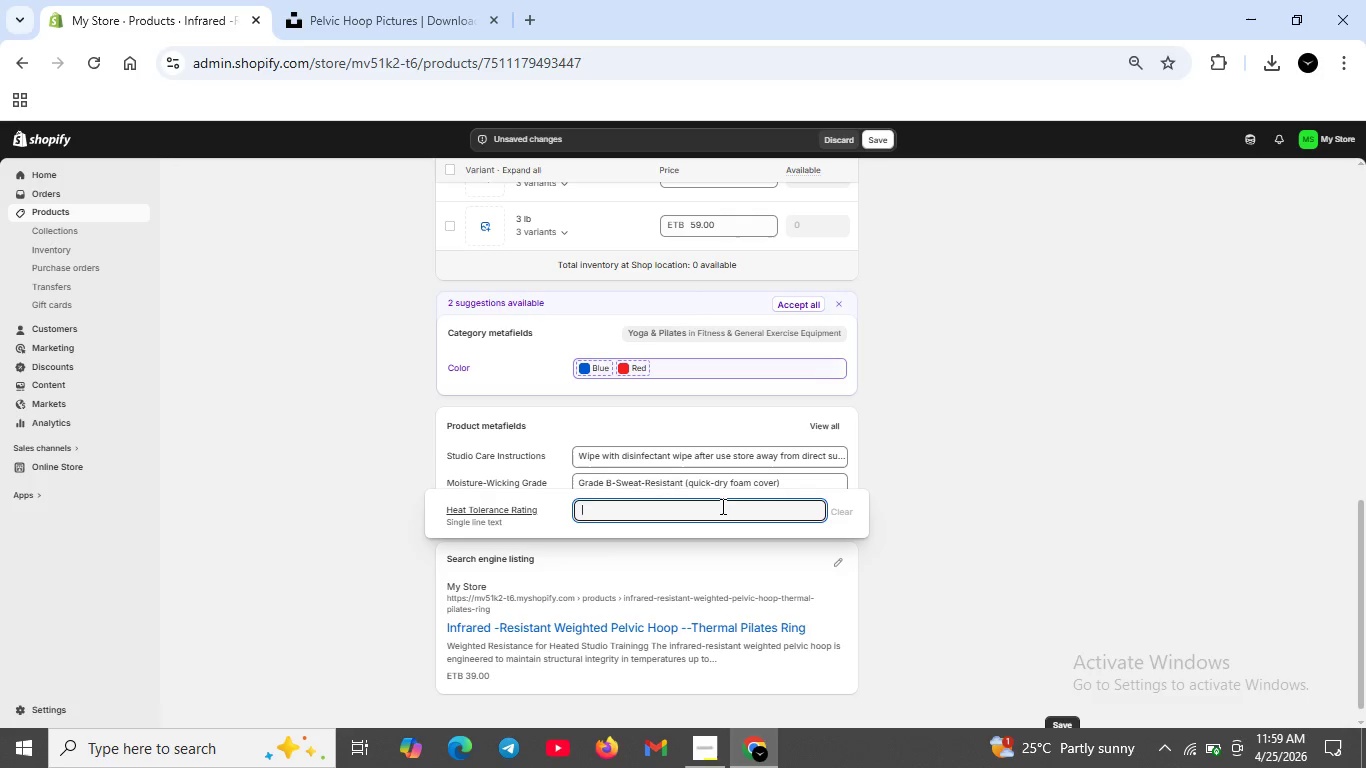 
type(Up to 105 degree )
 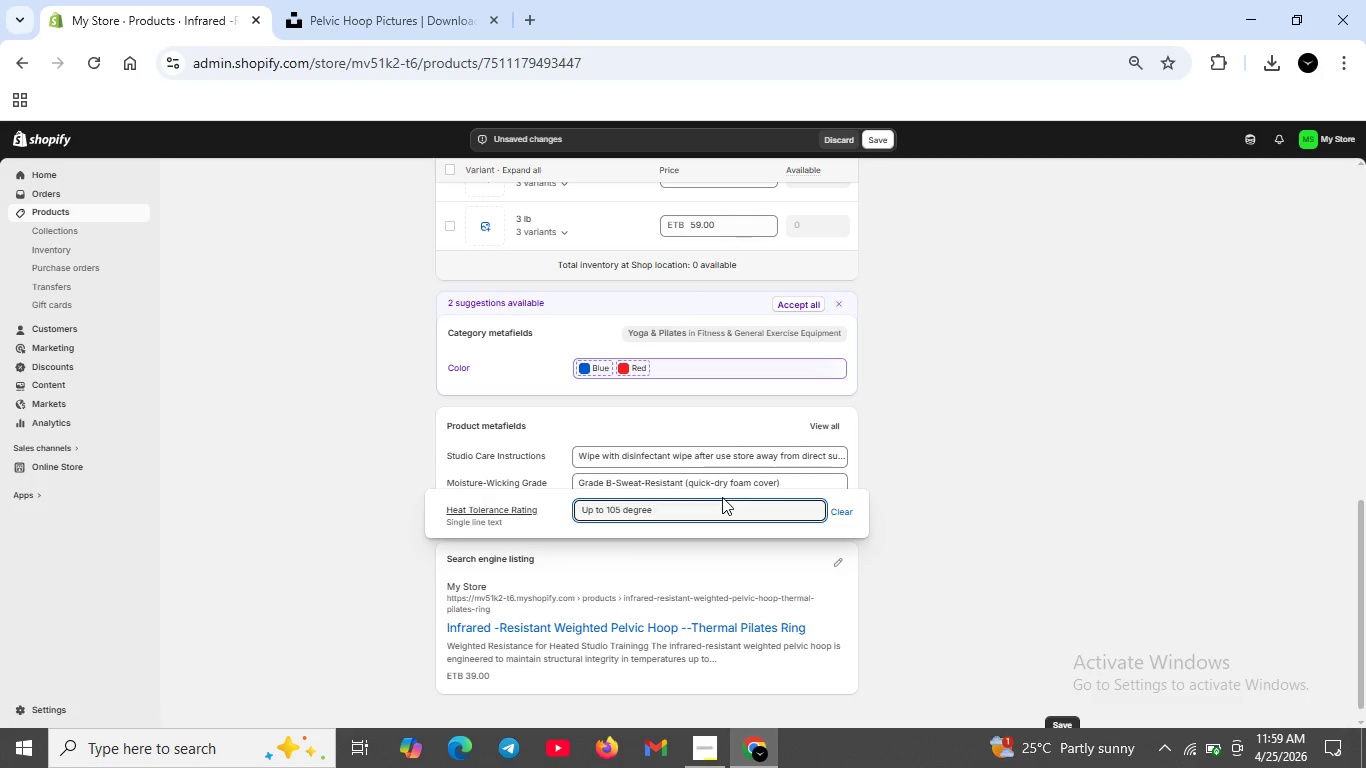 
key(Control+ControlLeft)
 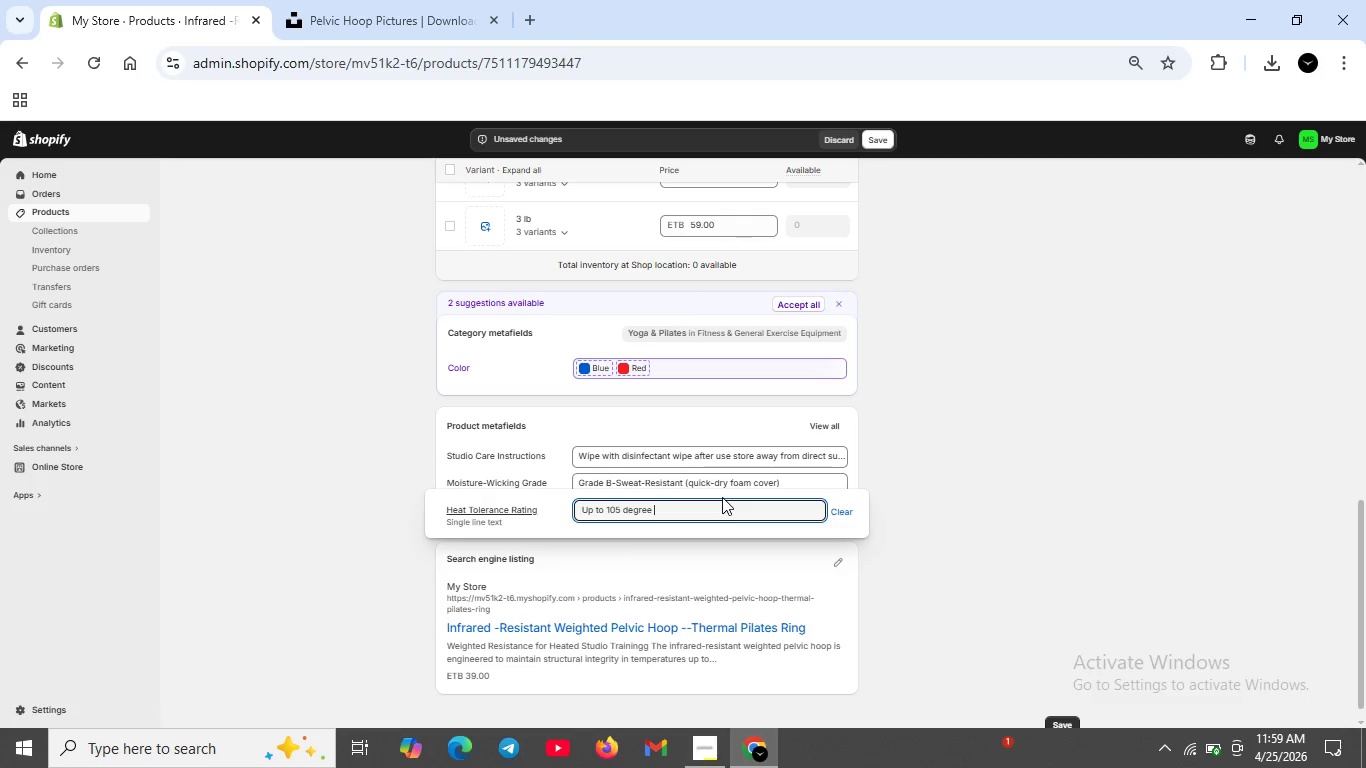 
type(fare)
 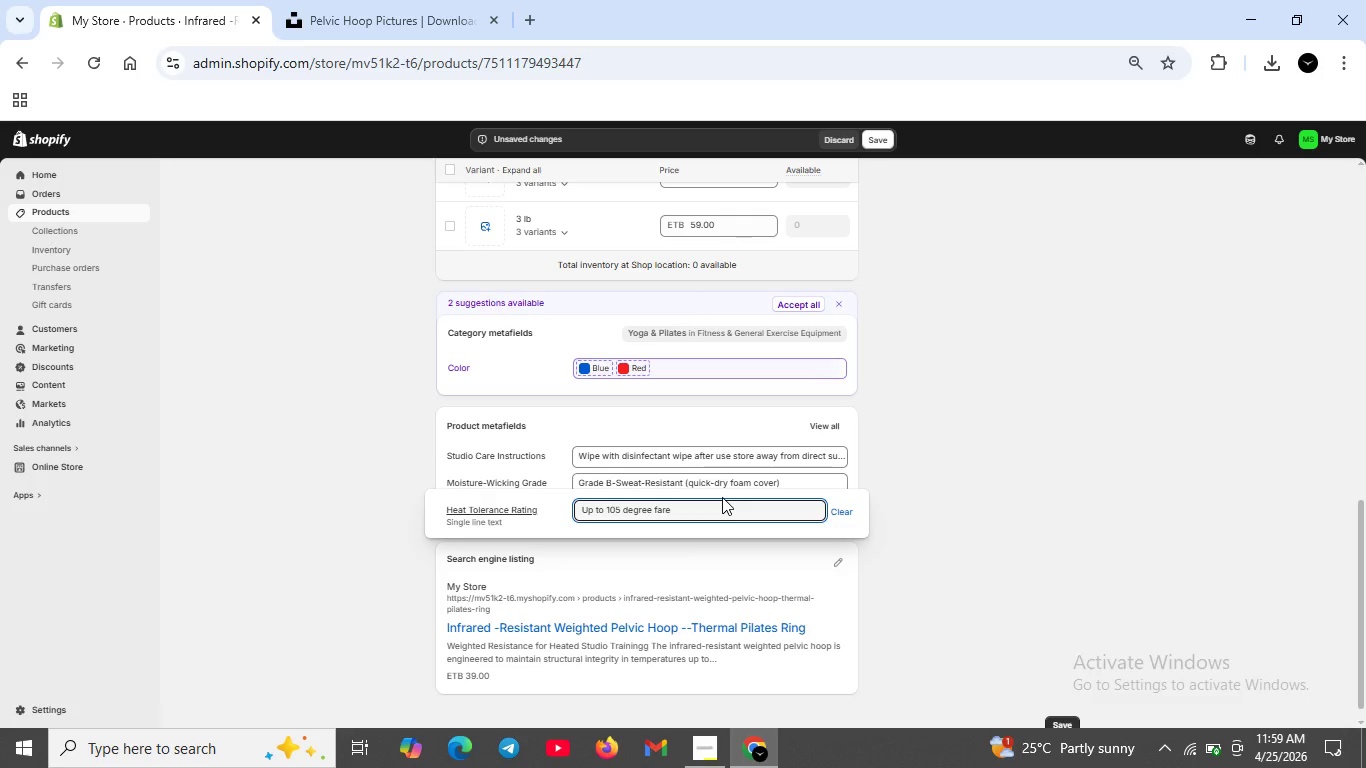 
key(Backspace)
key(Backspace)
type(hrenheit )
 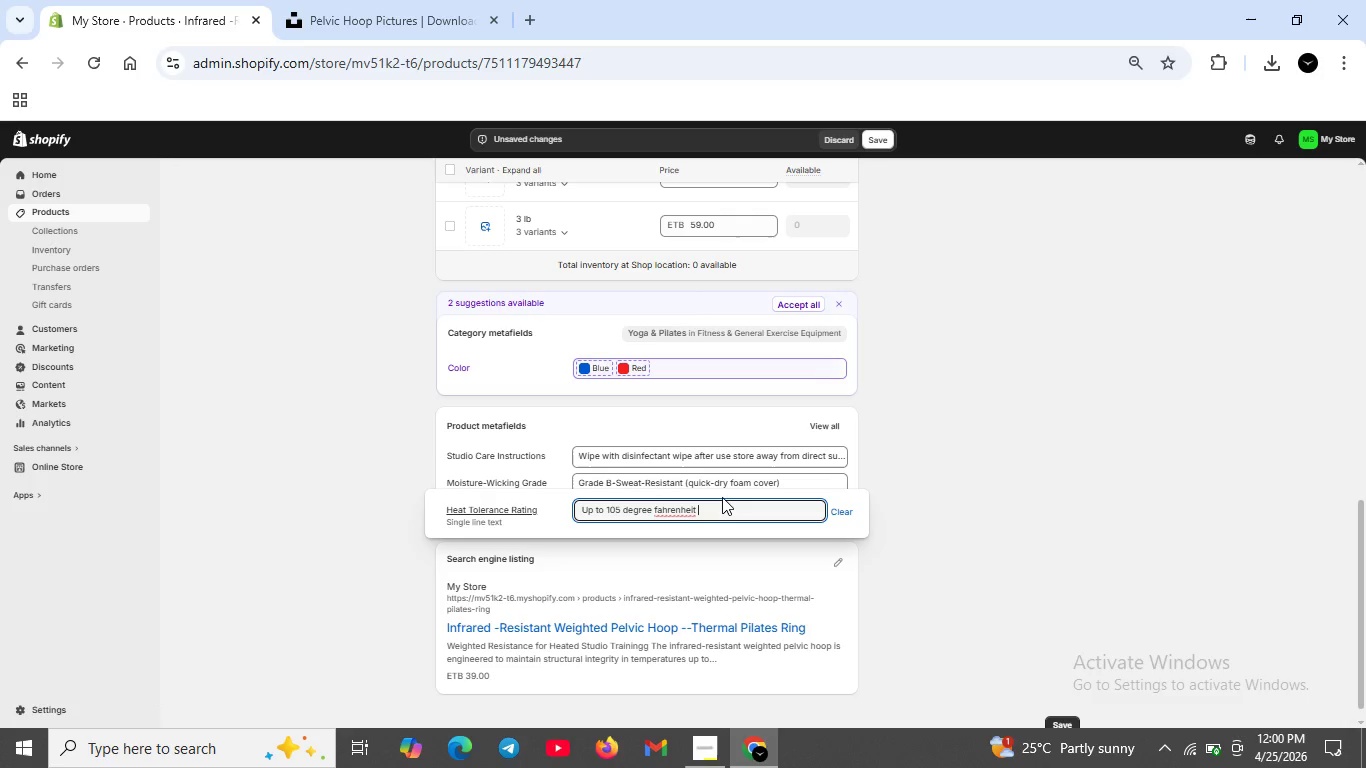 
wait(16.08)
 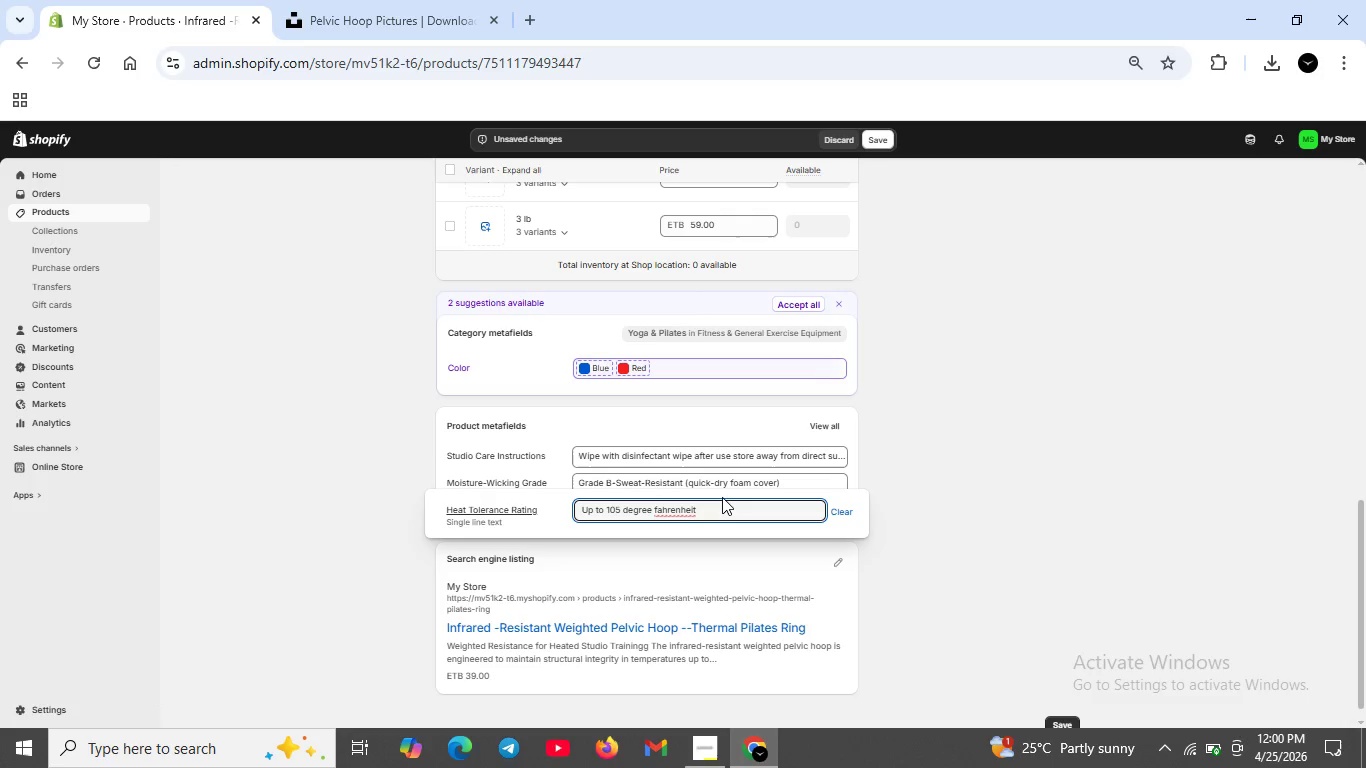 
type((infrared -resistant mainatins stri)
key(Backspace)
type(uctural integrity))
 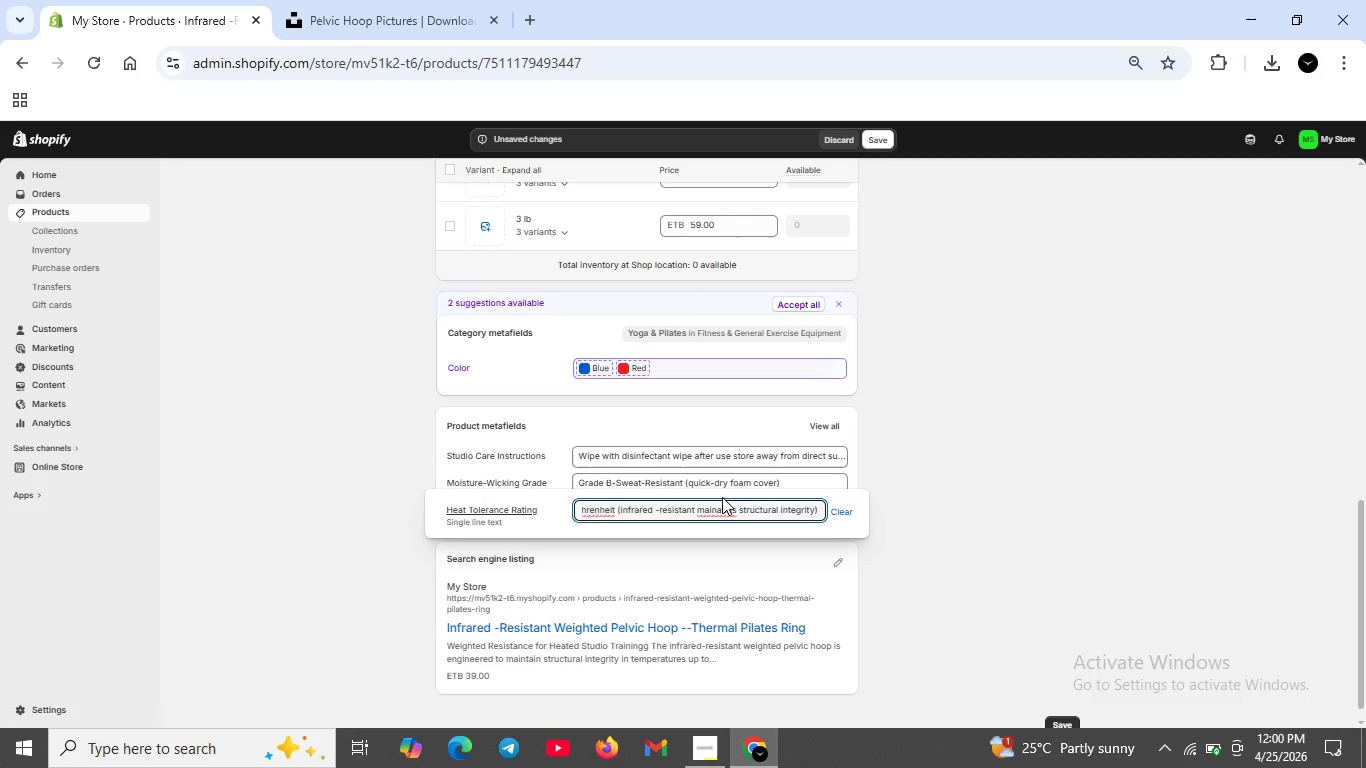 
left_click([724, 520])
 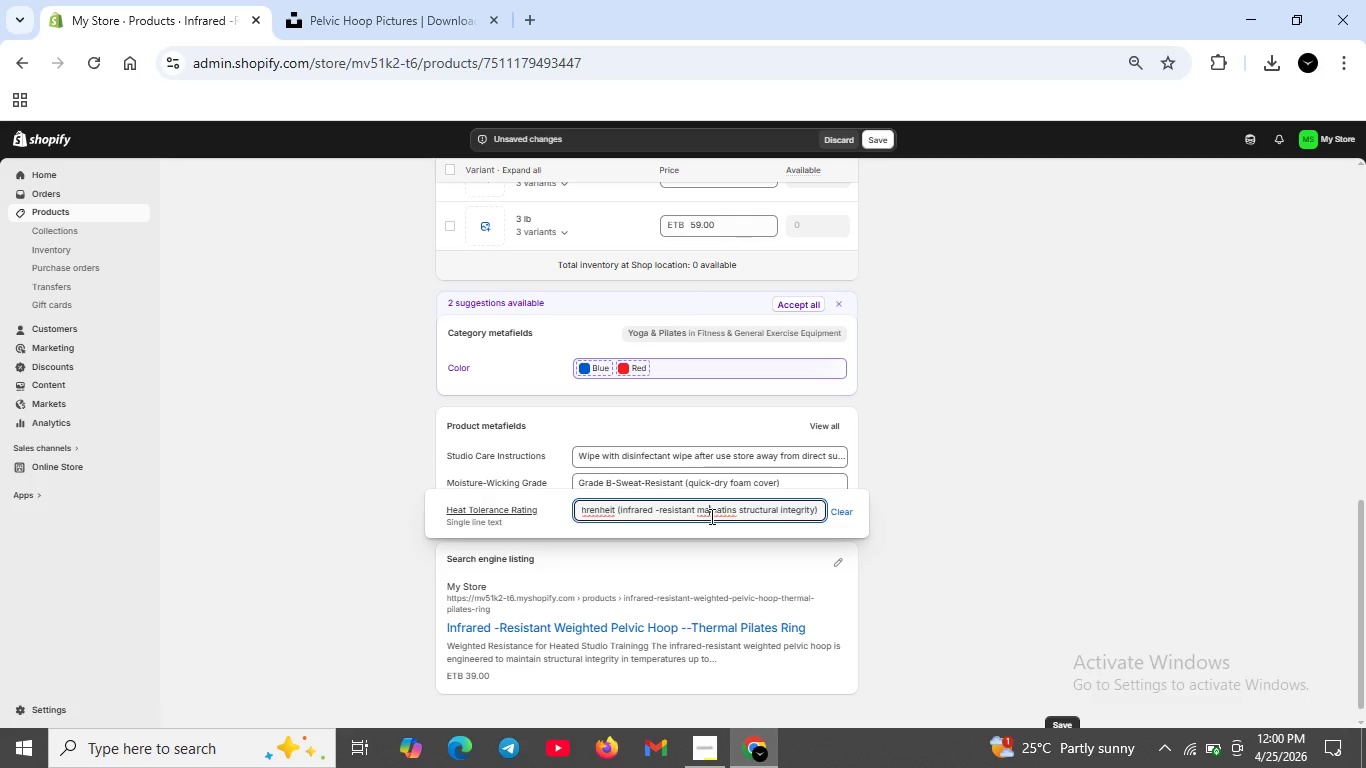 
left_click([710, 516])
 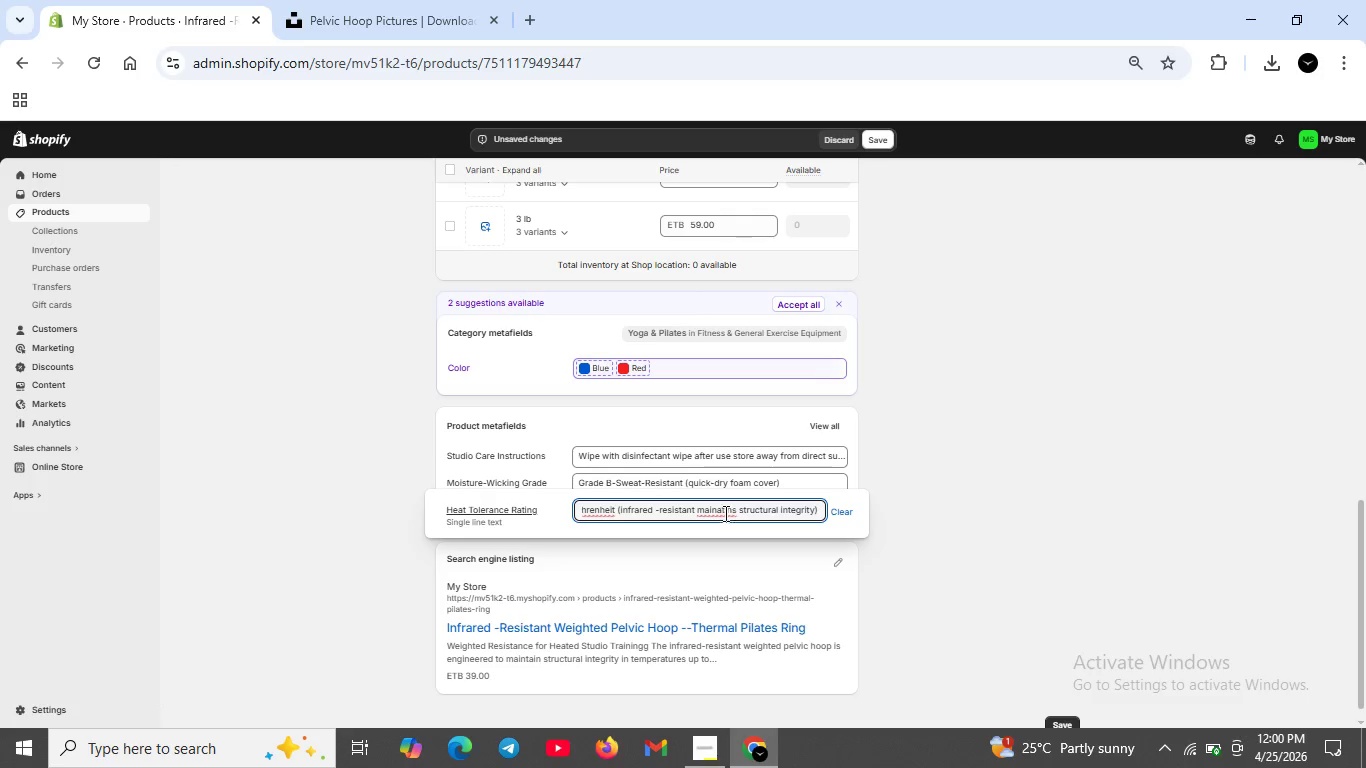 
left_click([720, 511])
 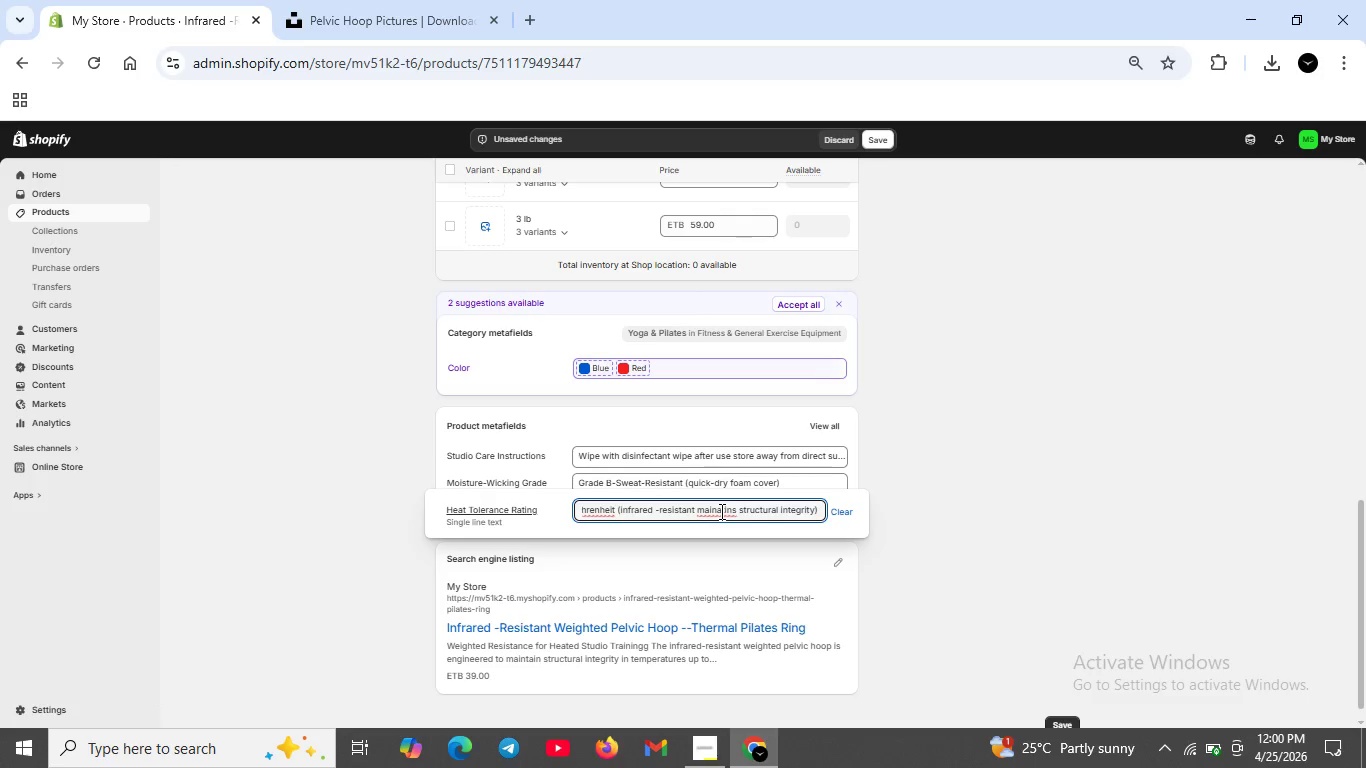 
key(Backspace)
 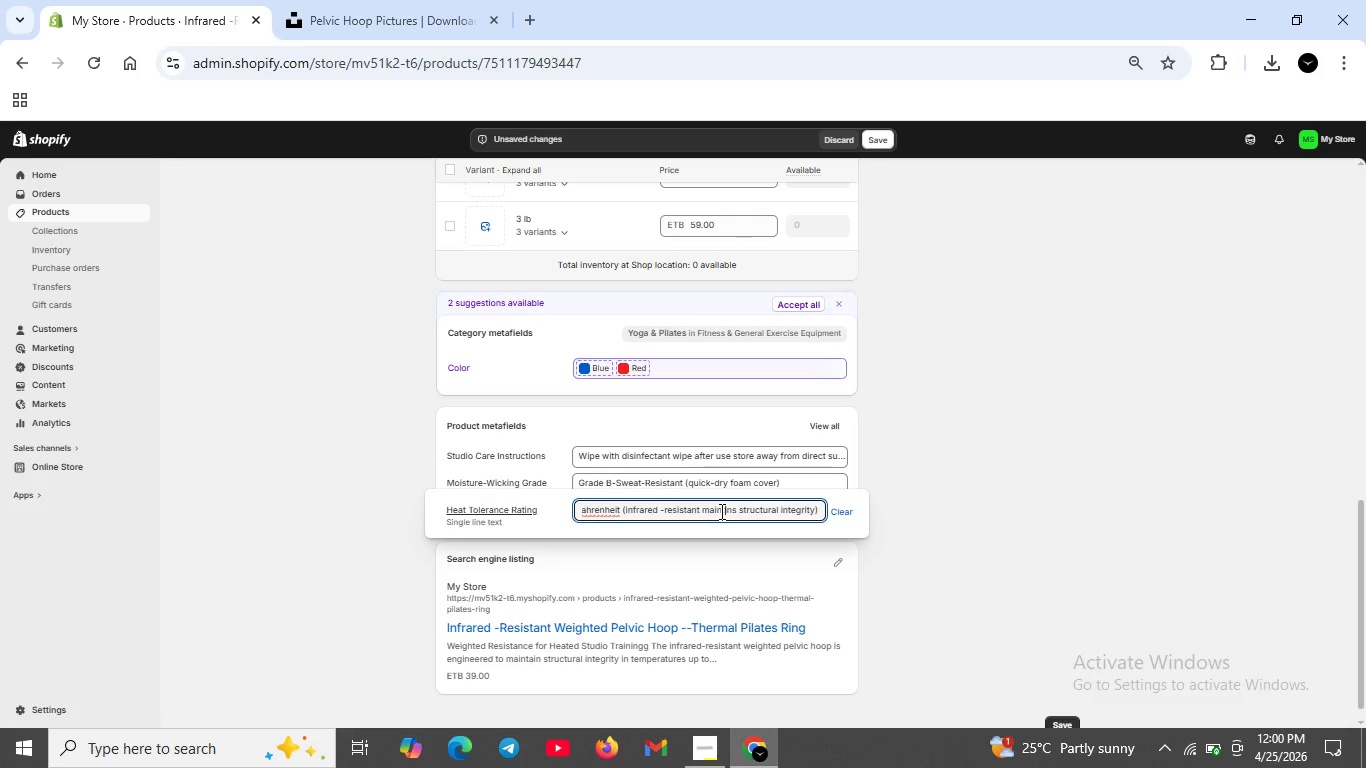 
key(ArrowRight)
 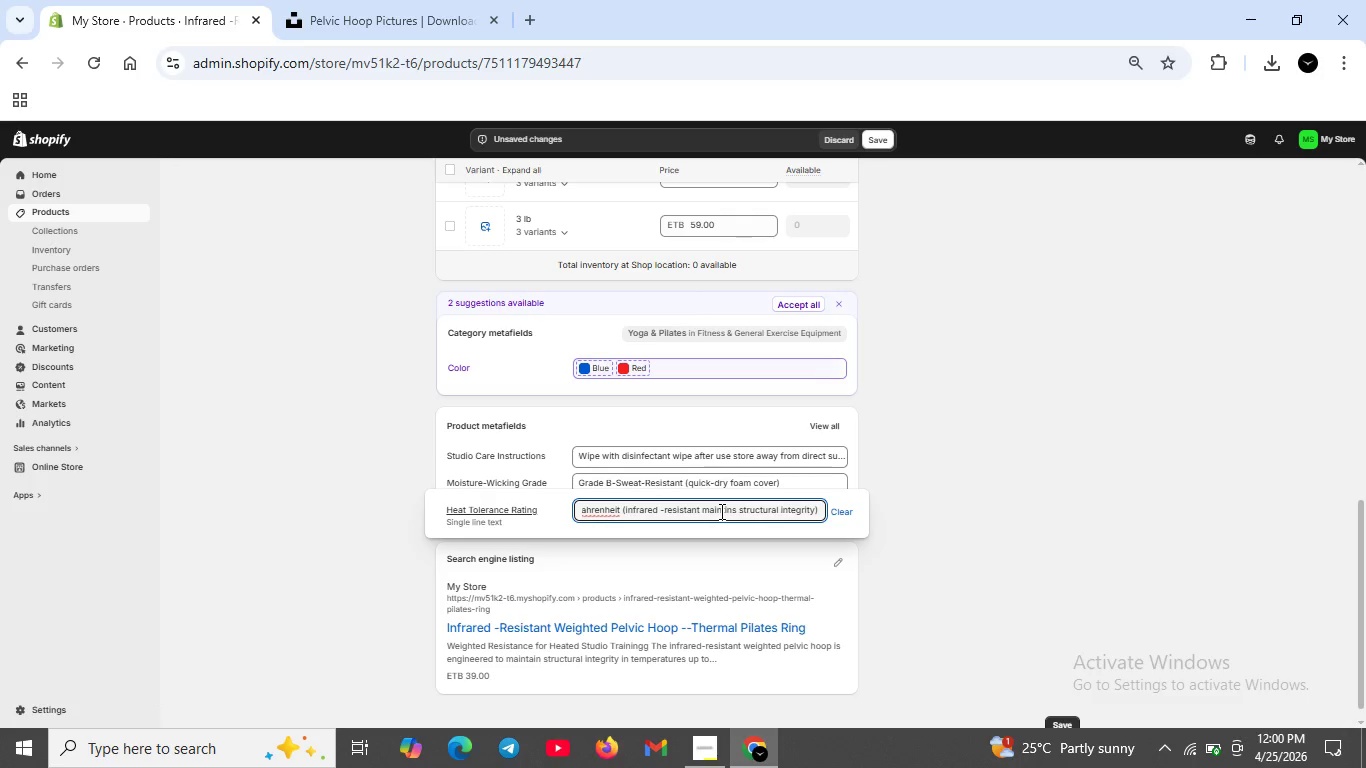 
key(A)
 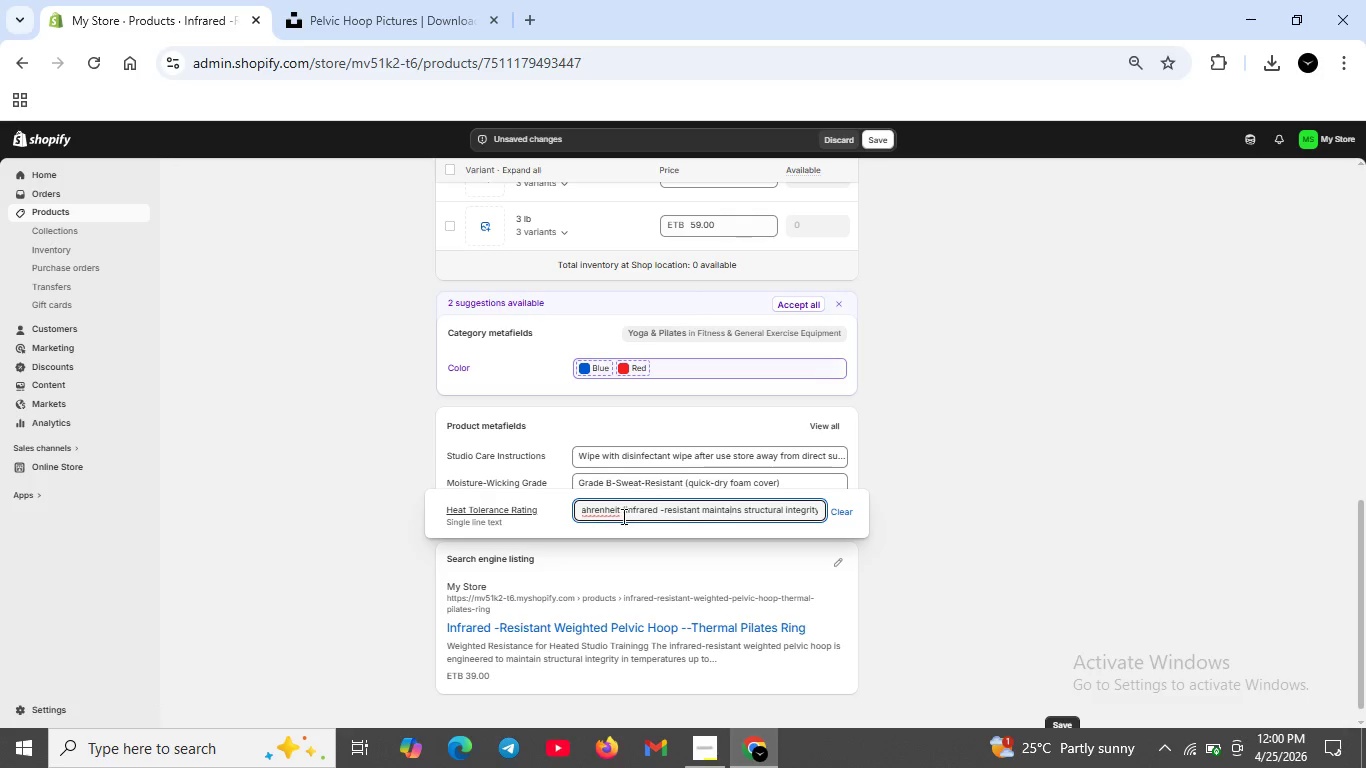 
left_click([621, 515])
 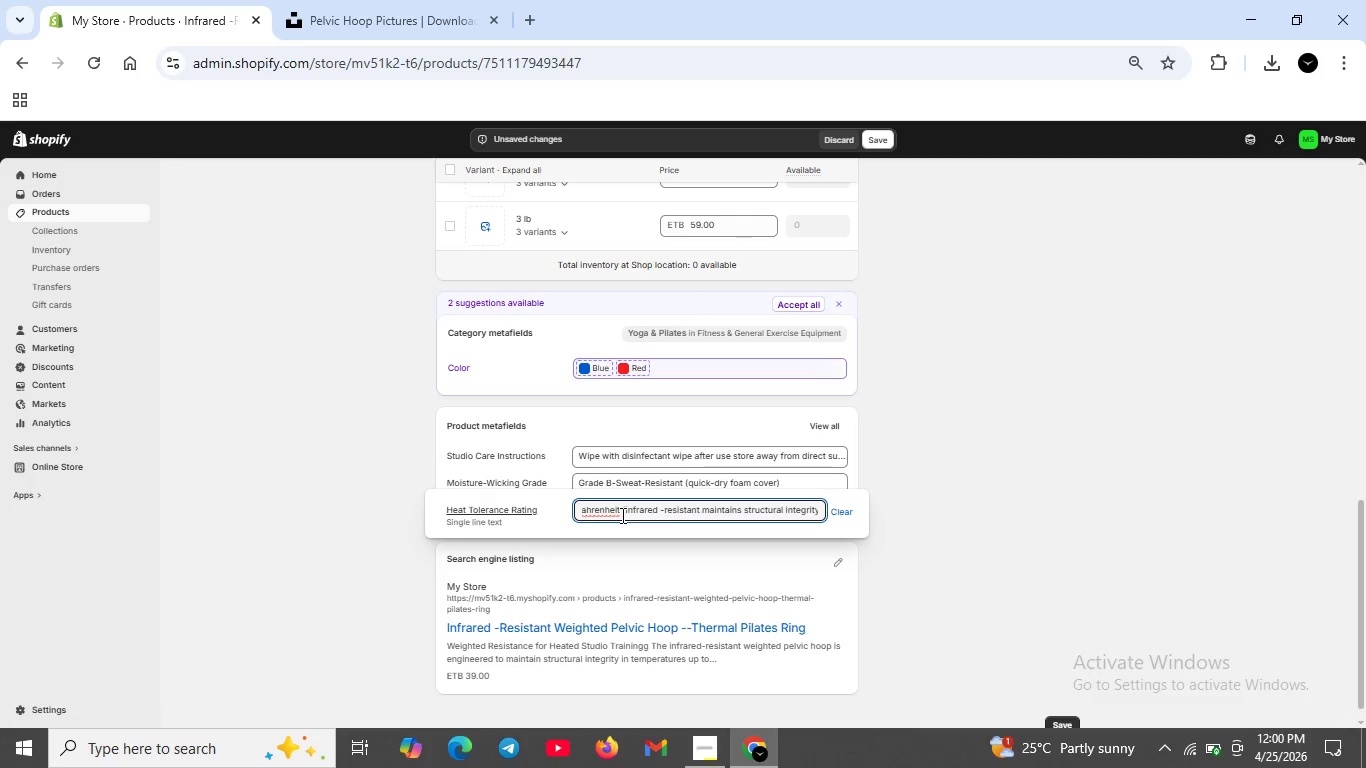 
key(ArrowLeft)
 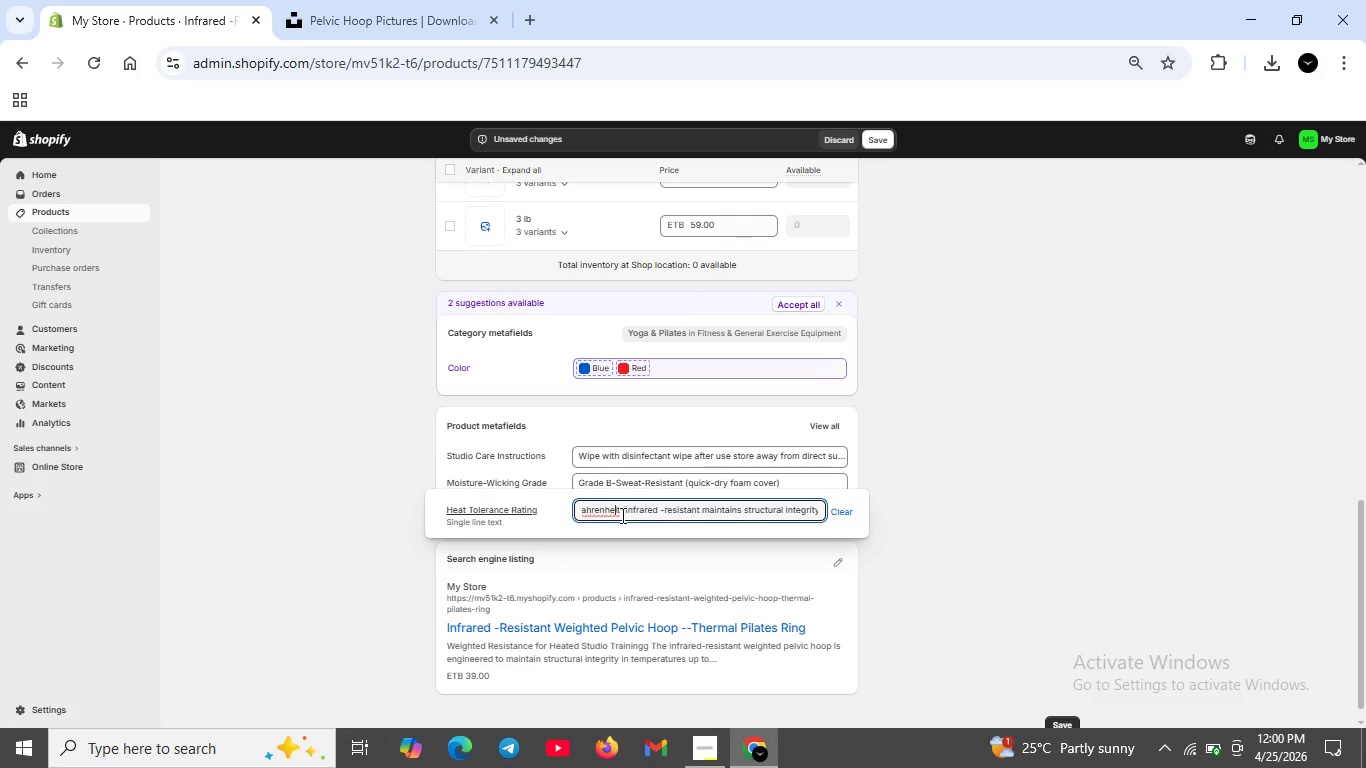 
key(ArrowLeft)
 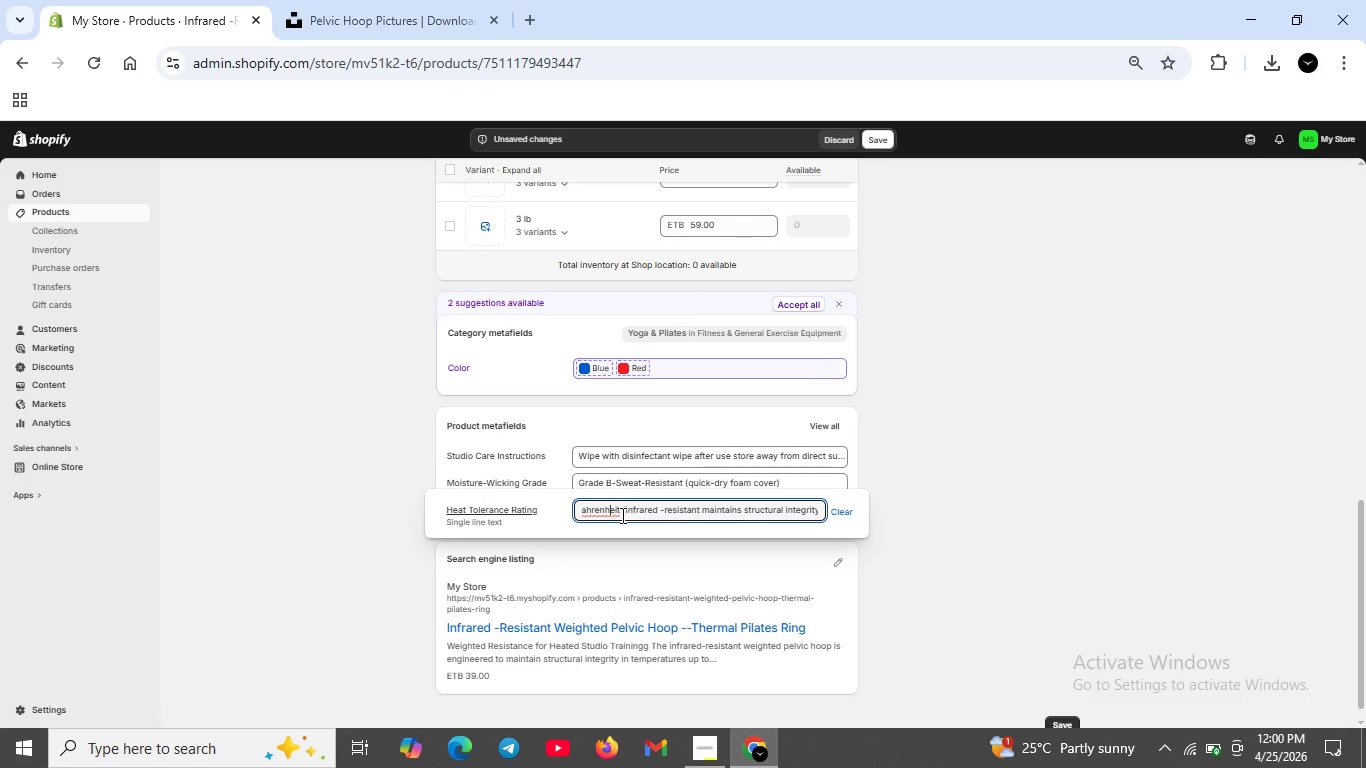 
key(ArrowLeft)
 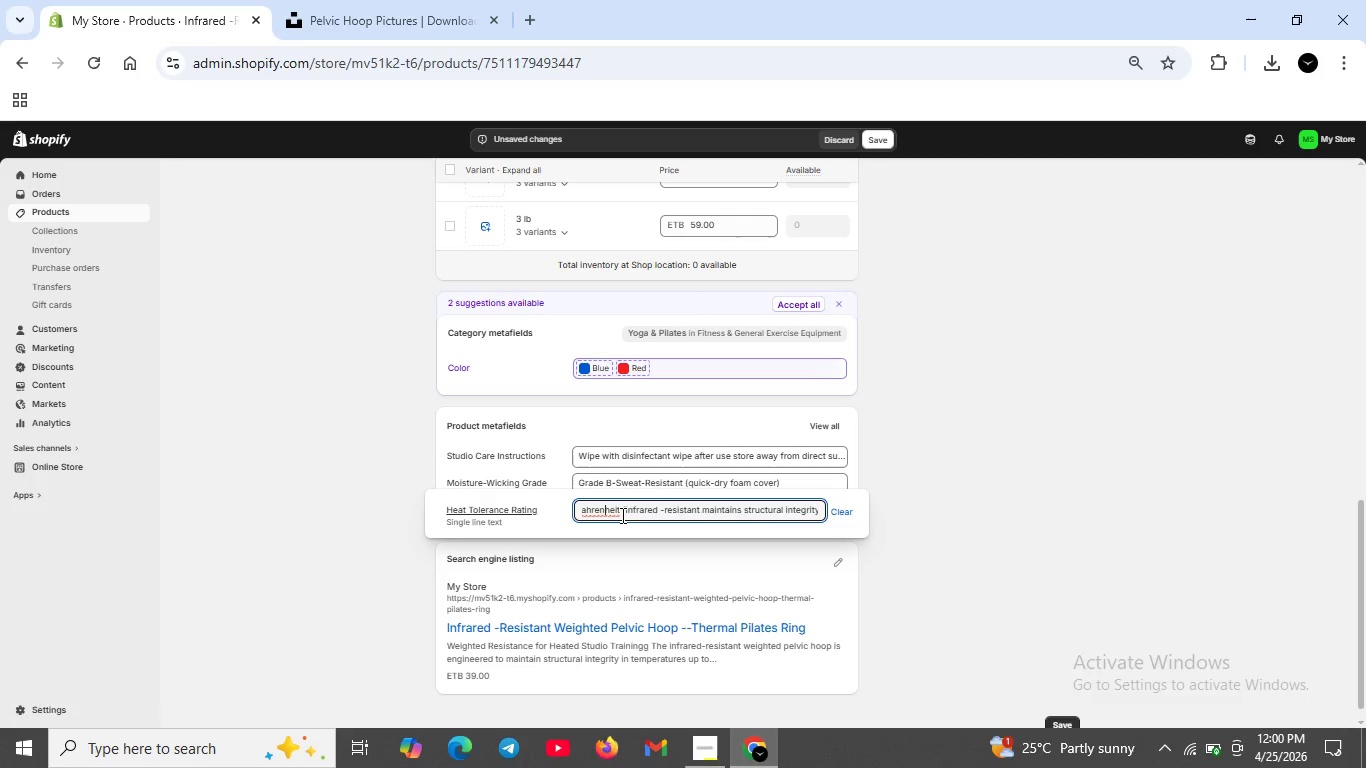 
key(ArrowLeft)
 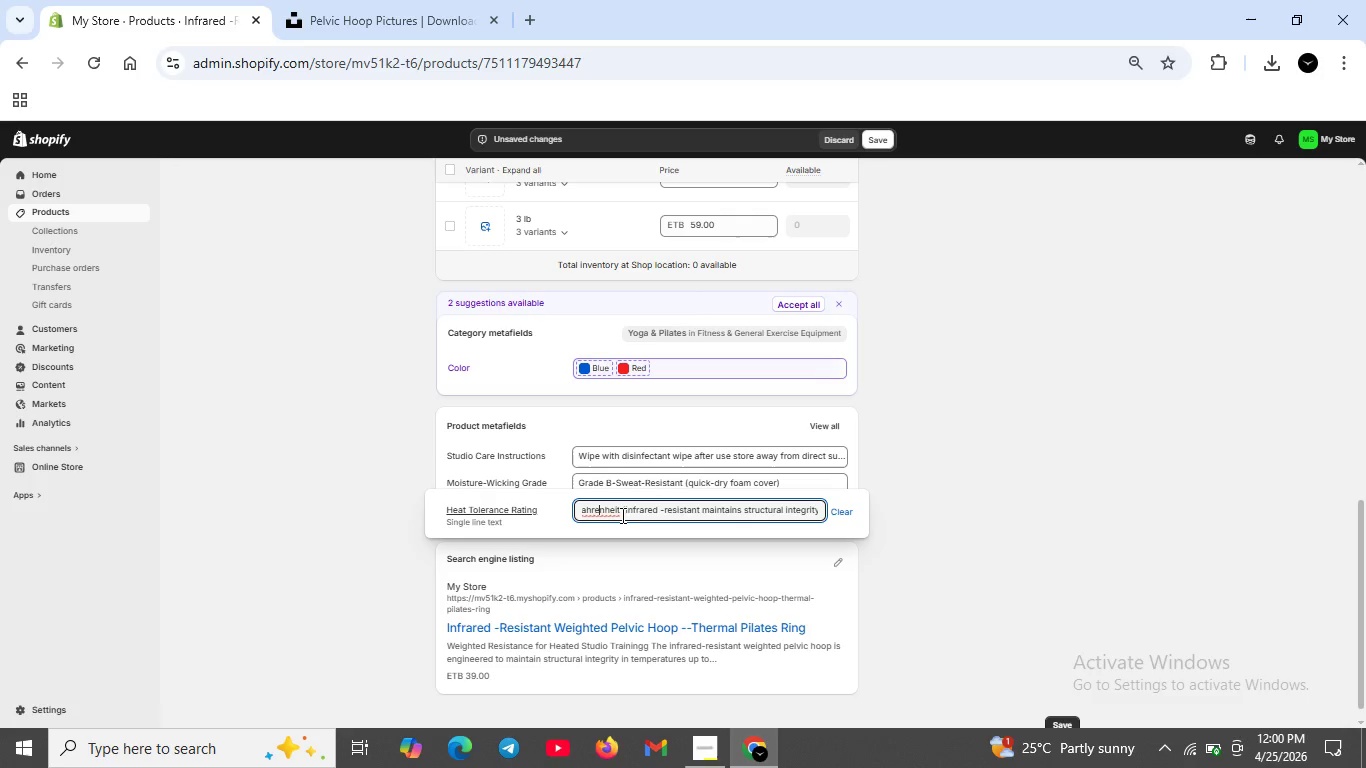 
key(ArrowLeft)
 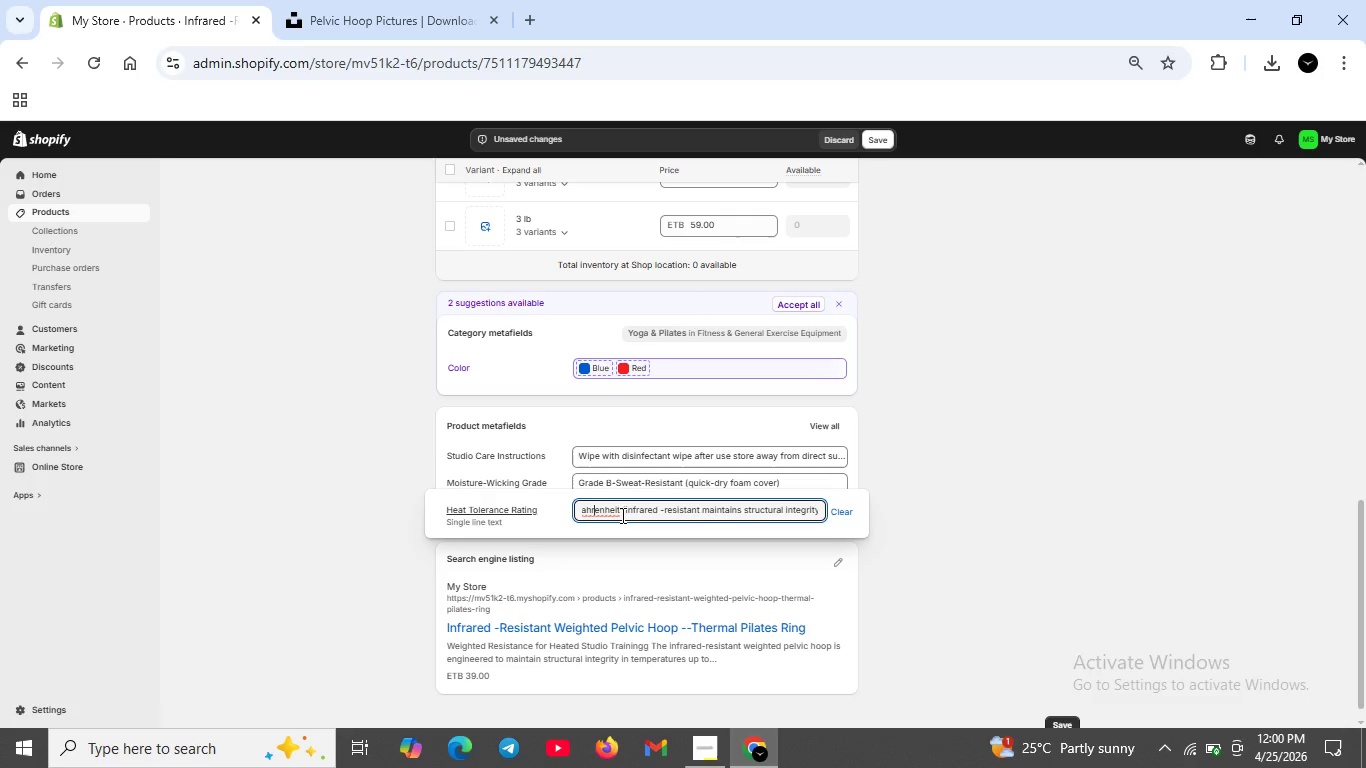 
key(ArrowLeft)
 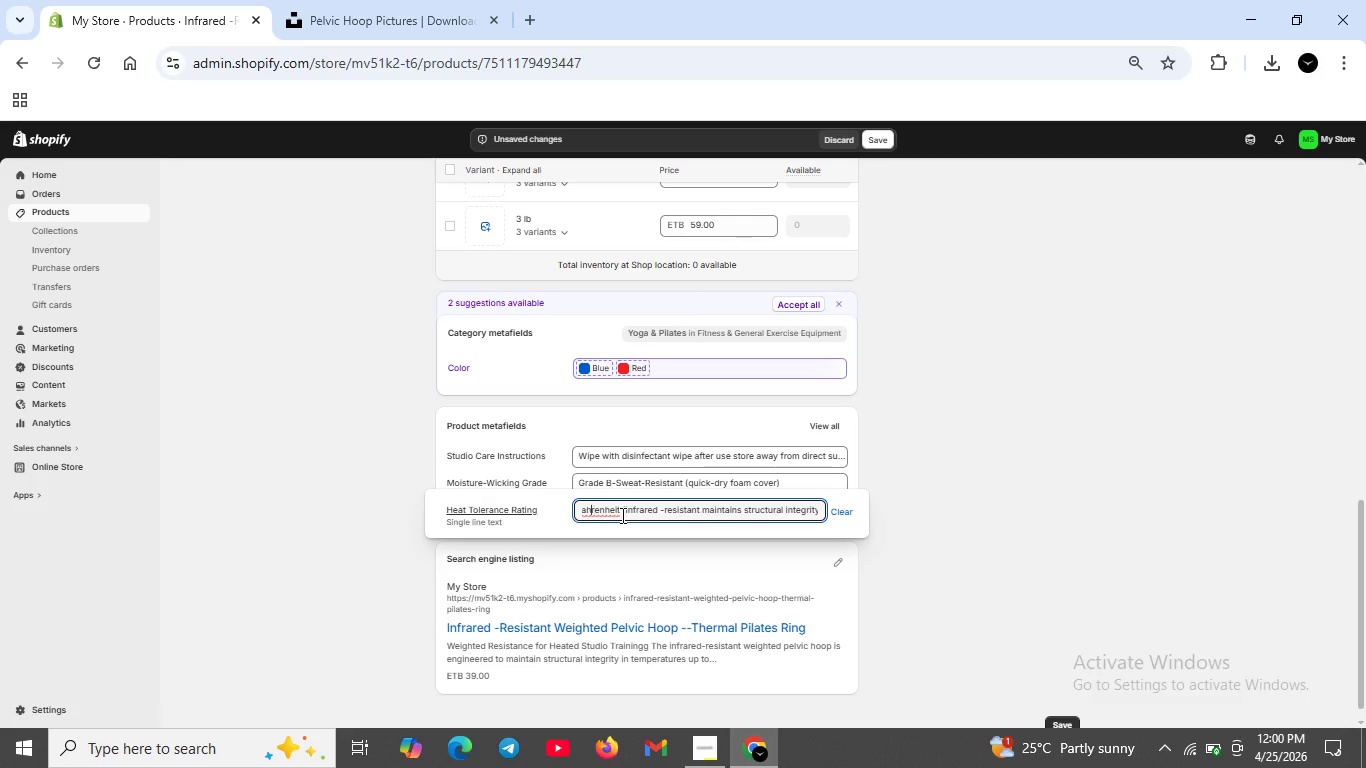 
key(ArrowLeft)
 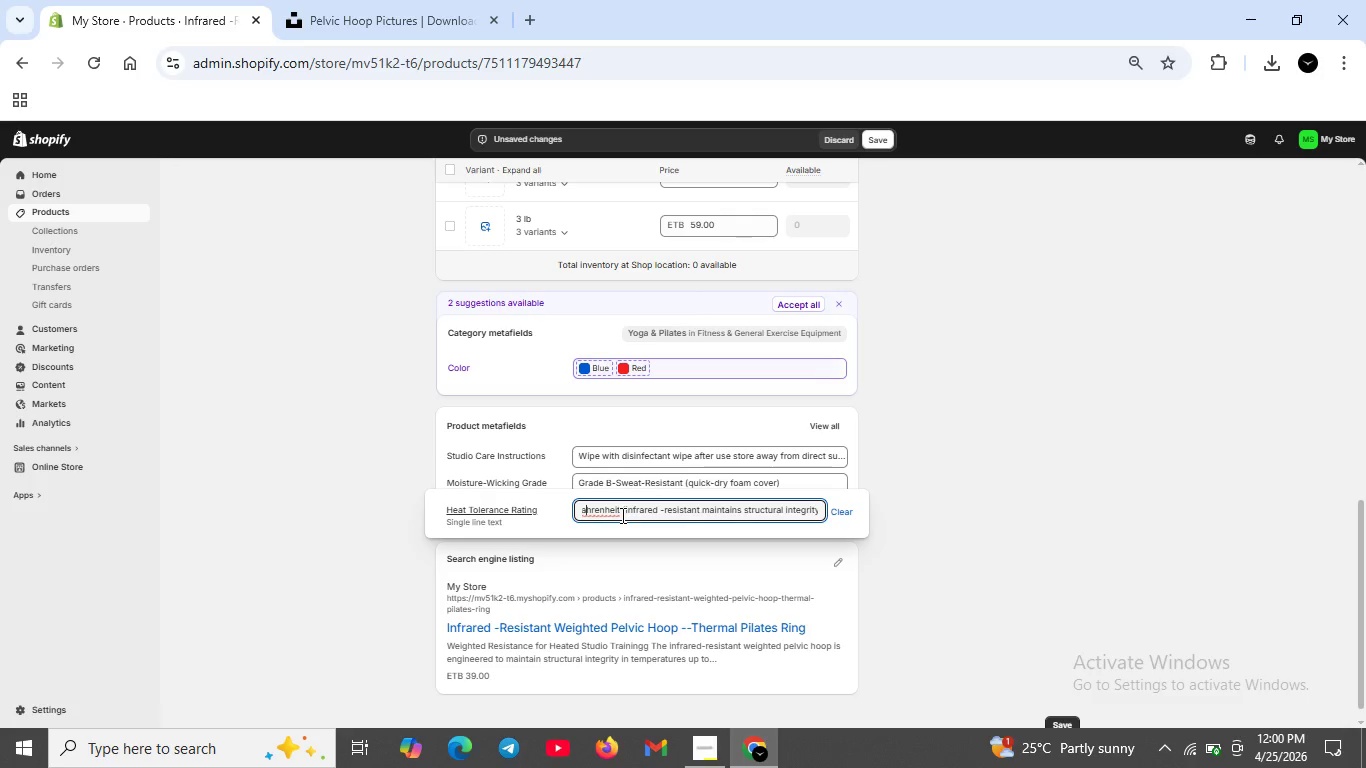 
key(ArrowLeft)
 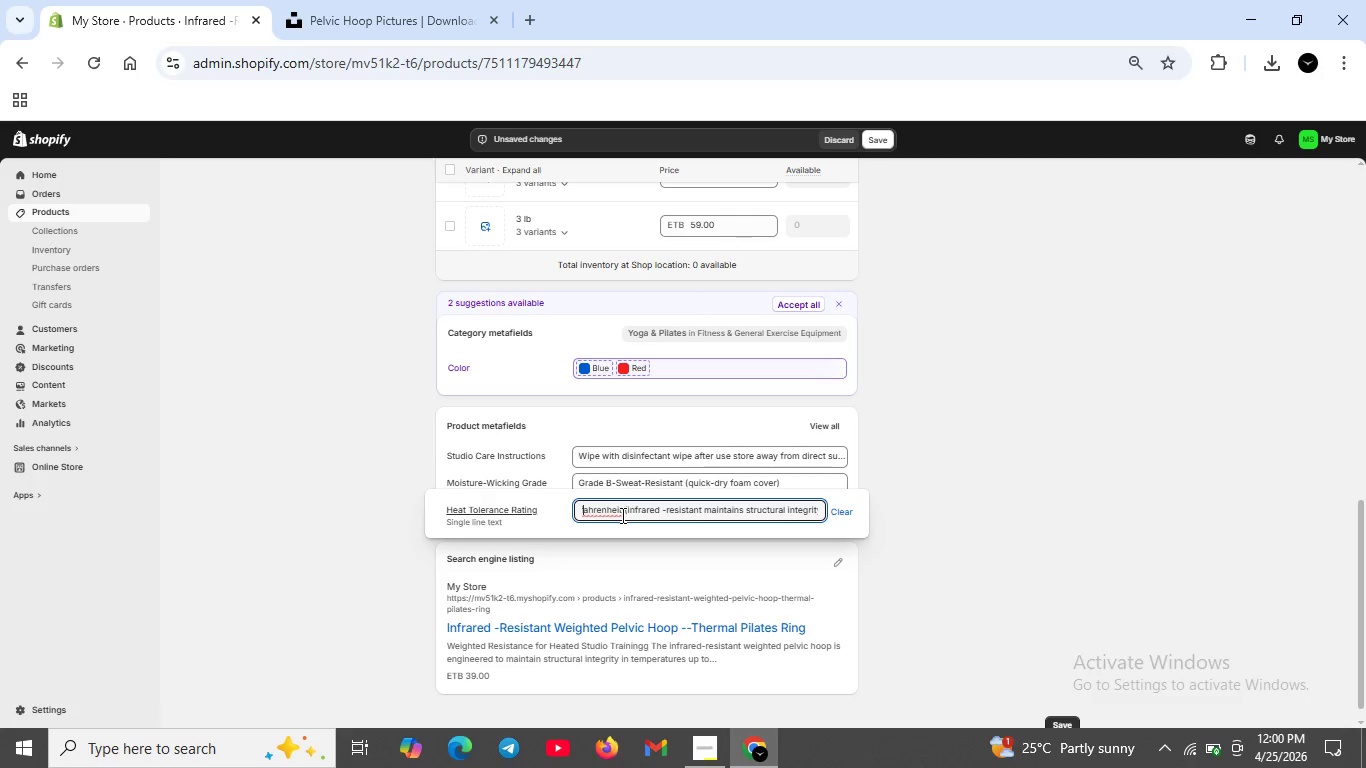 
key(ArrowLeft)
 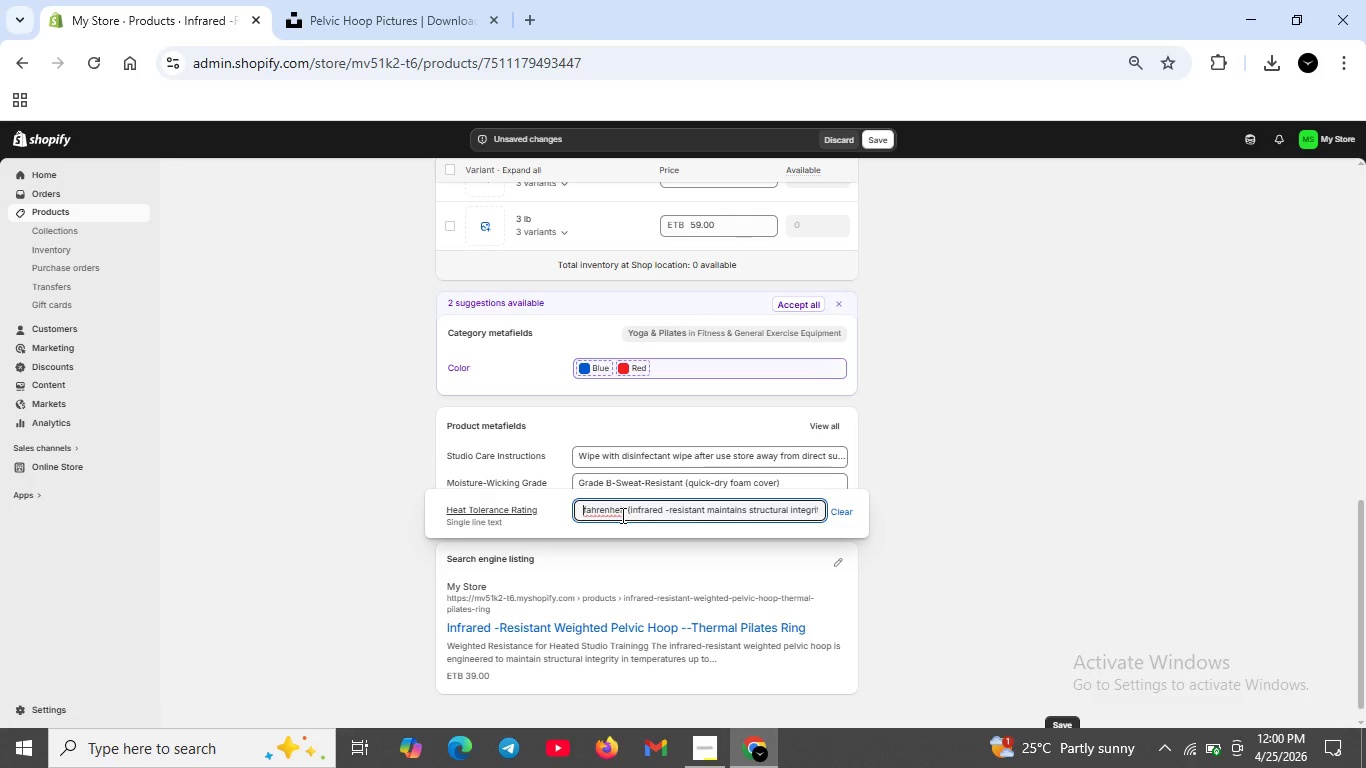 
key(ArrowLeft)
 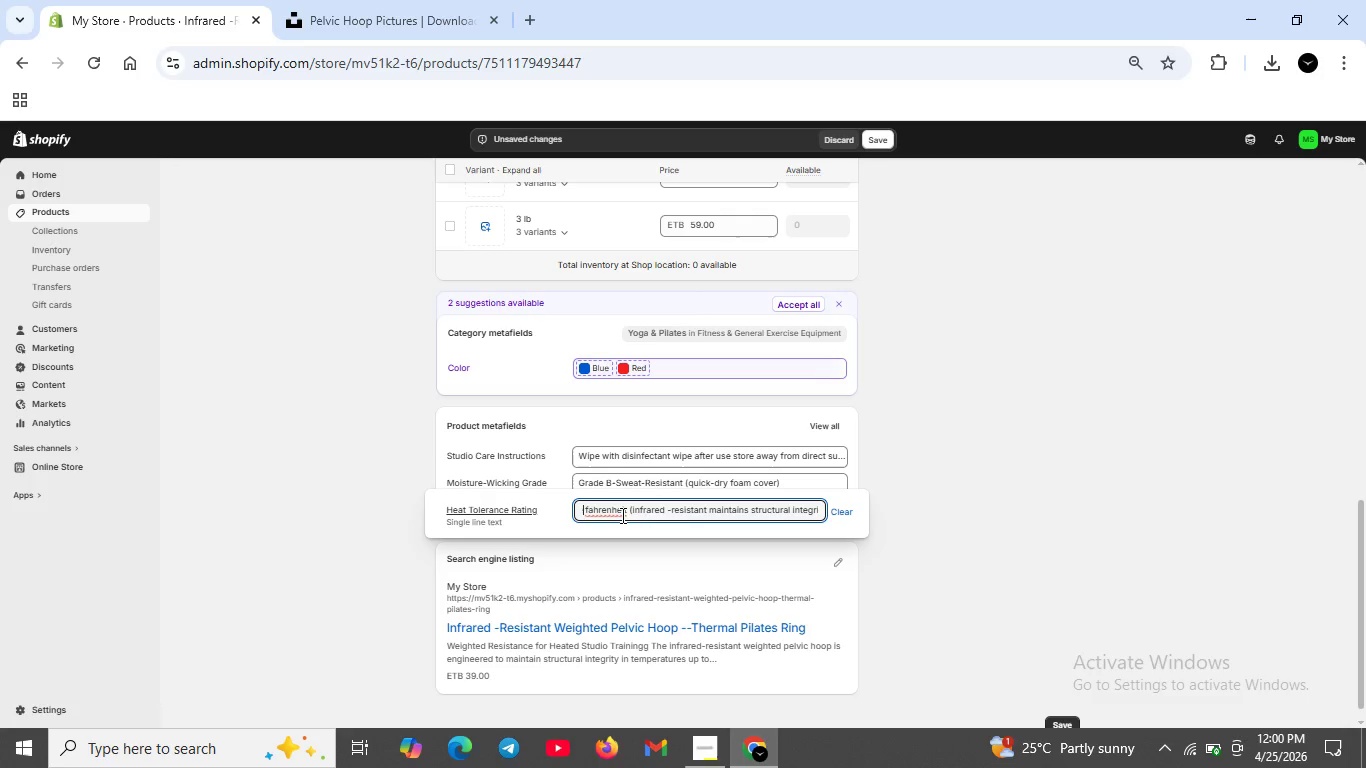 
key(ArrowLeft)
 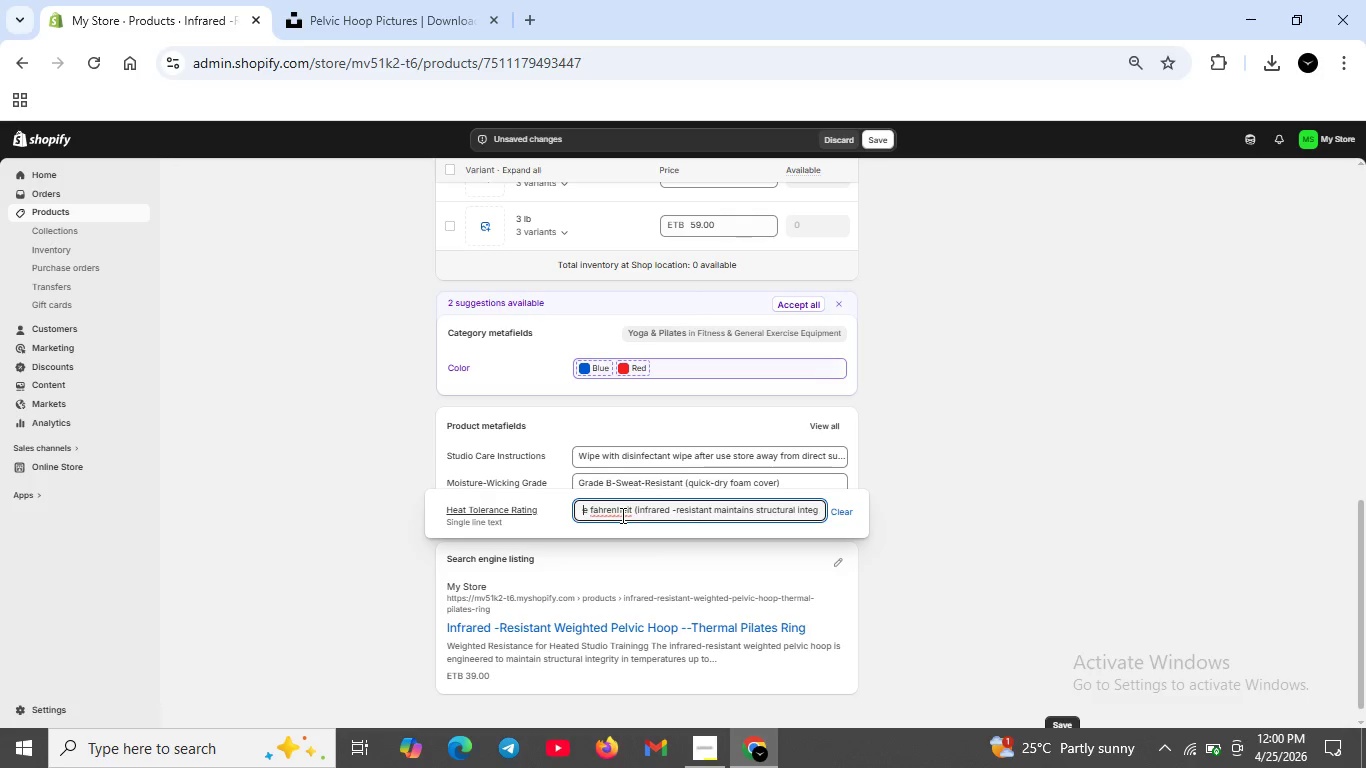 
key(ArrowLeft)
 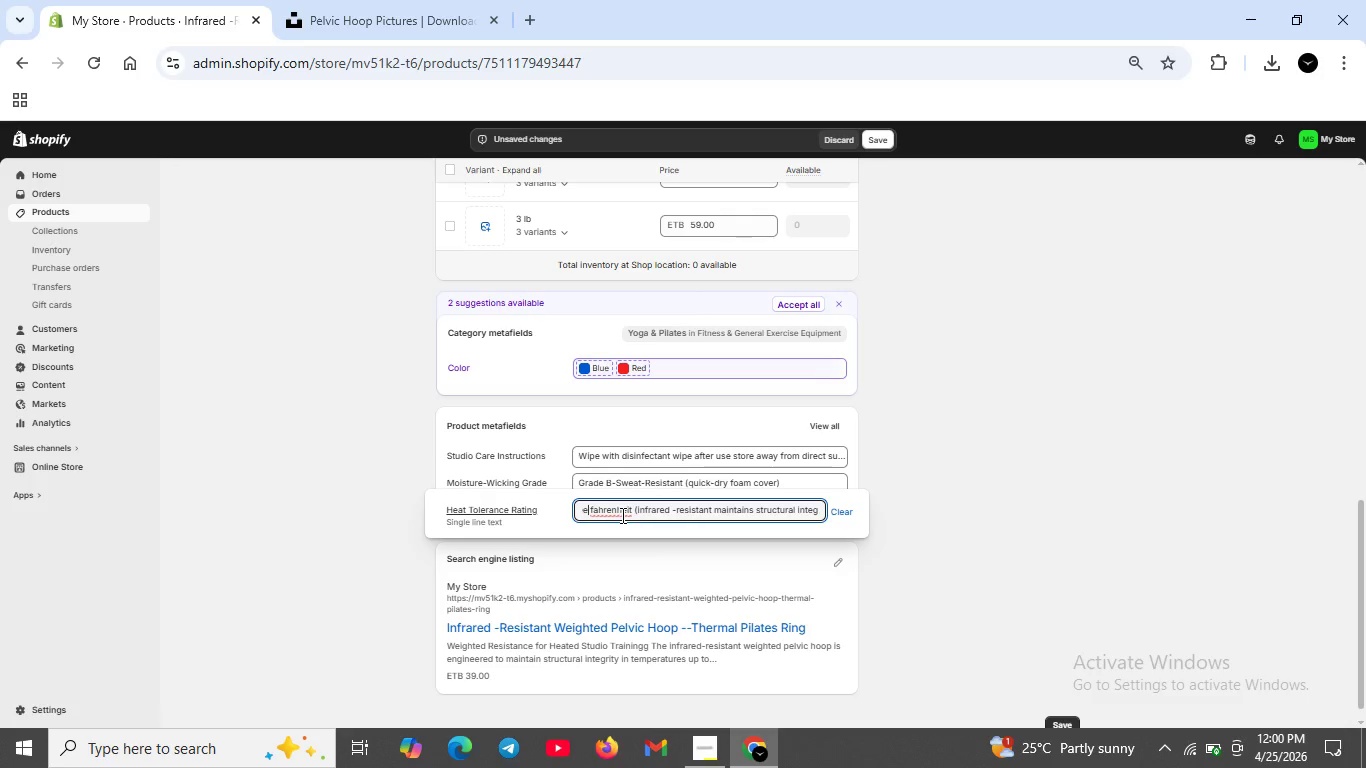 
key(ArrowRight)
 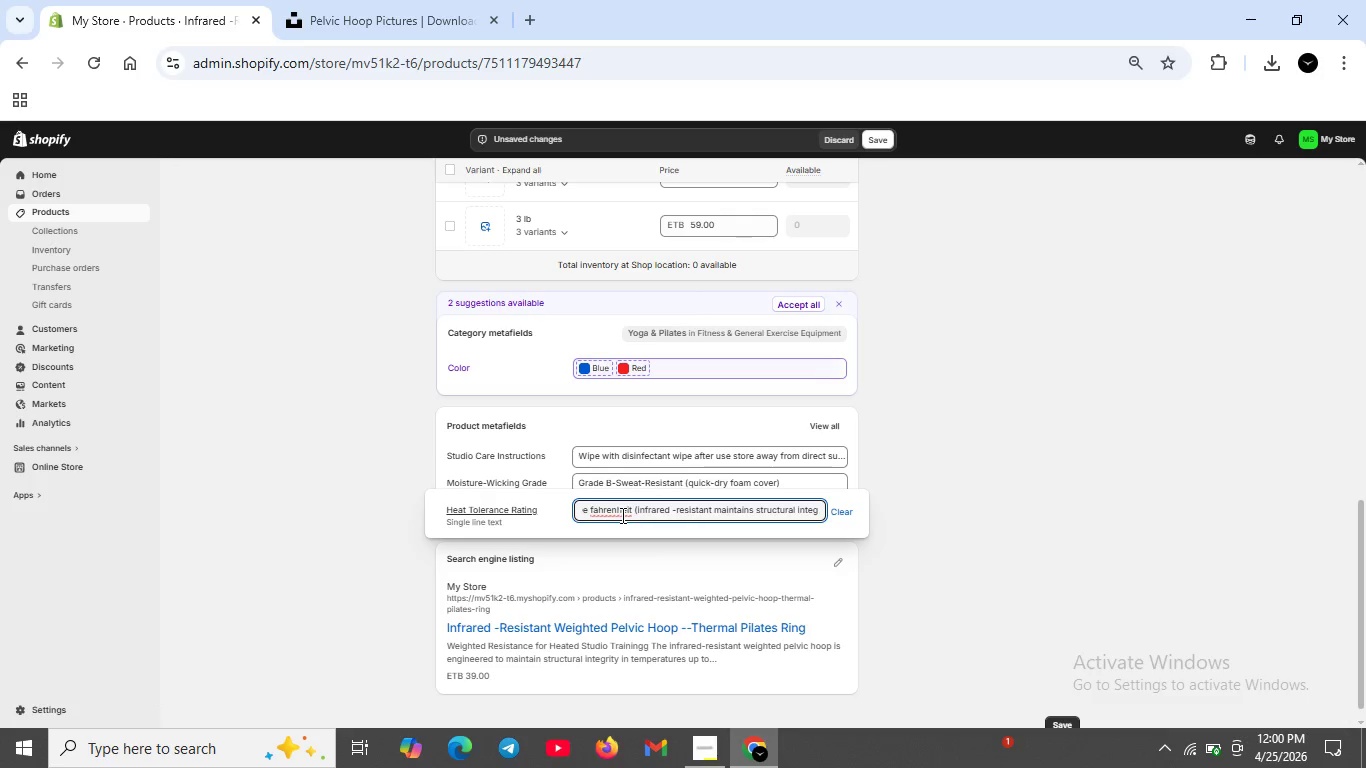 
key(ArrowRight)
 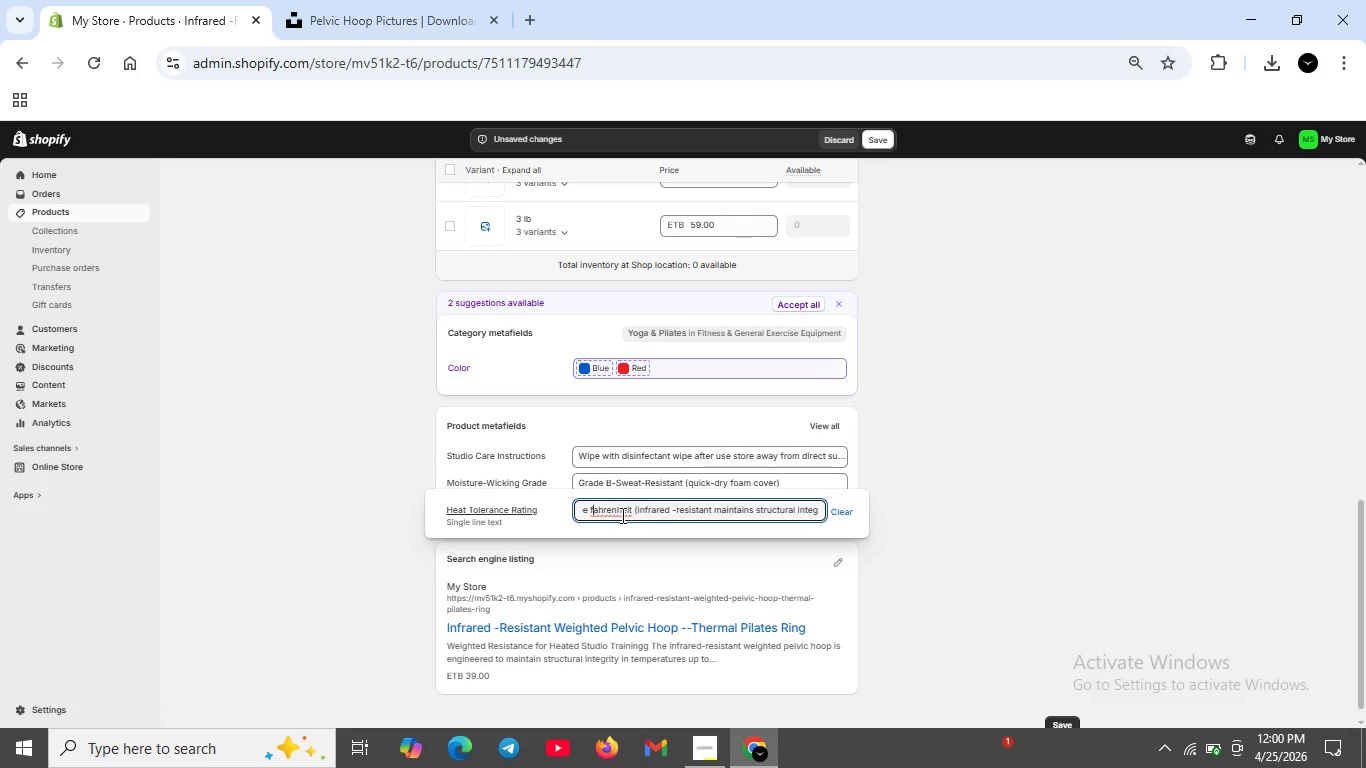 
key(ArrowRight)
 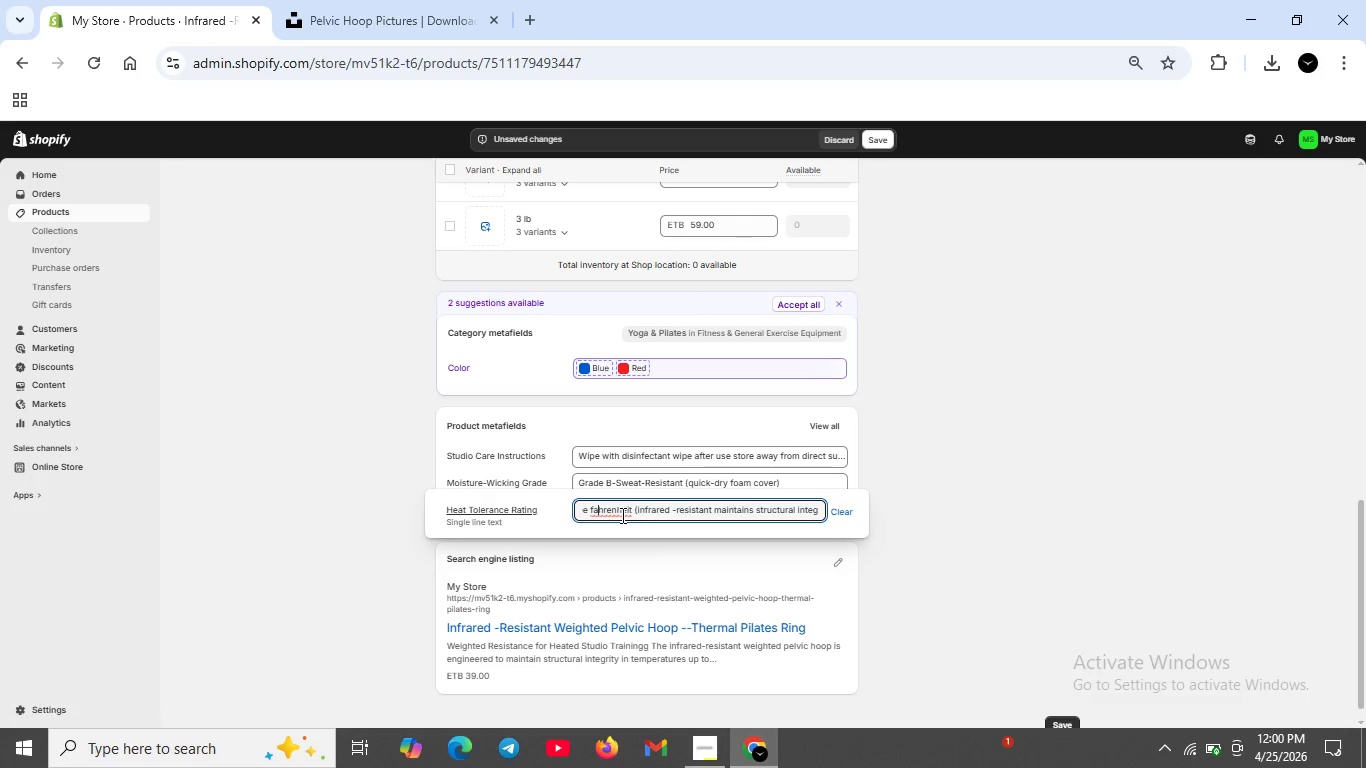 
key(ArrowRight)
 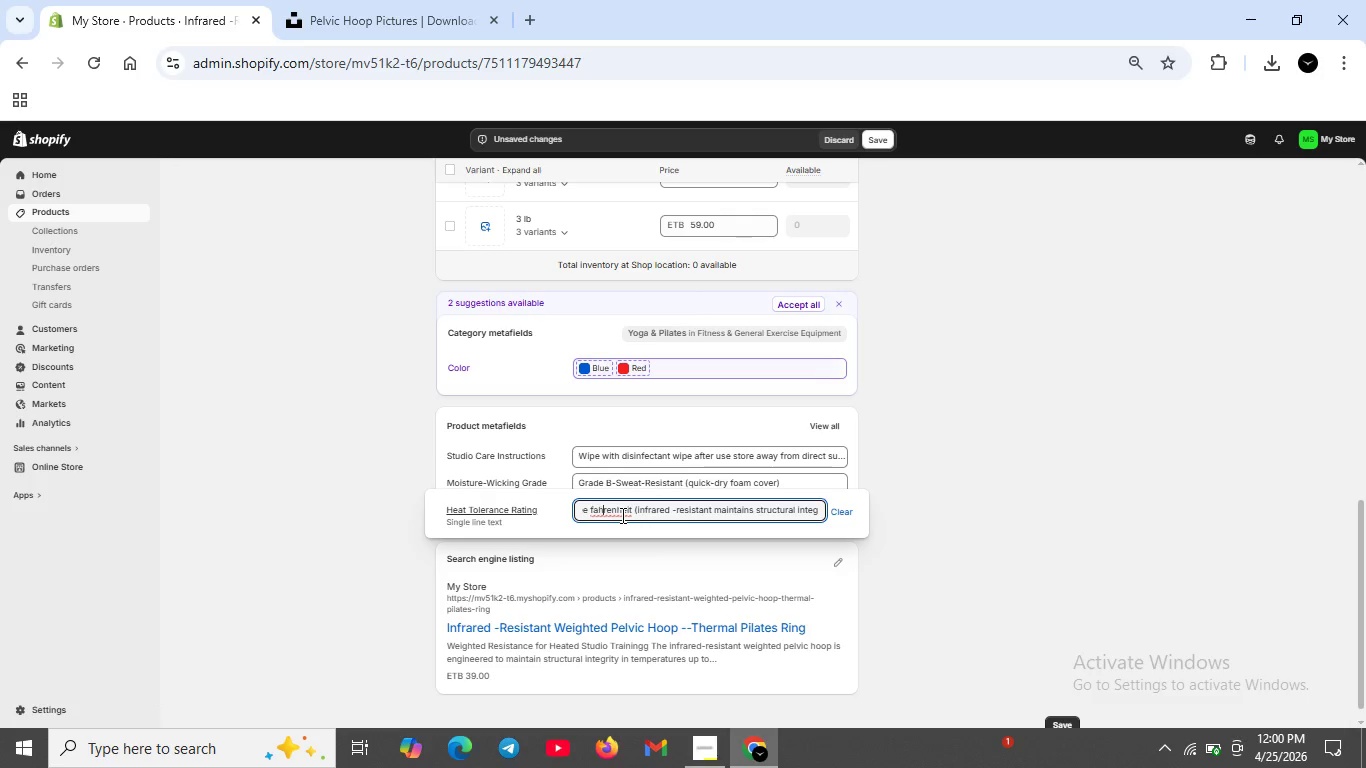 
key(ArrowRight)
 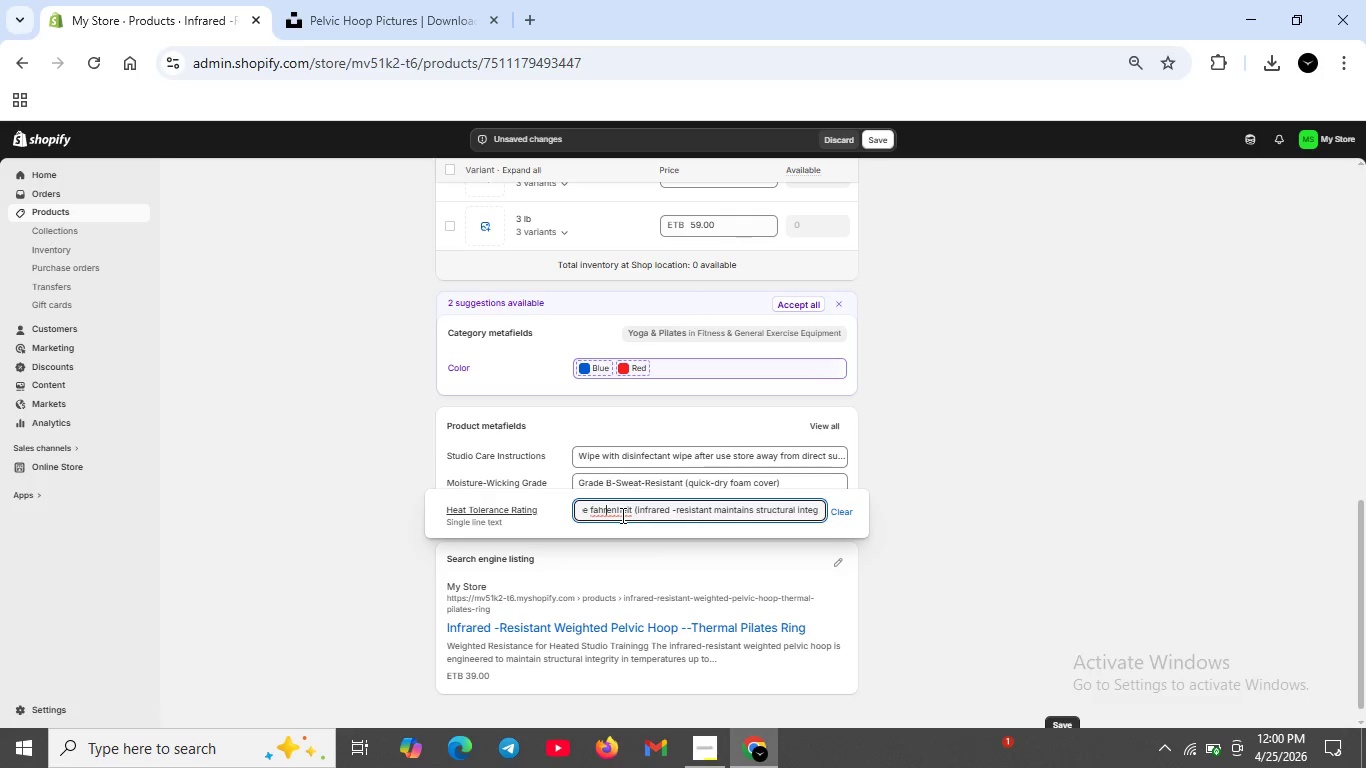 
key(ArrowRight)
 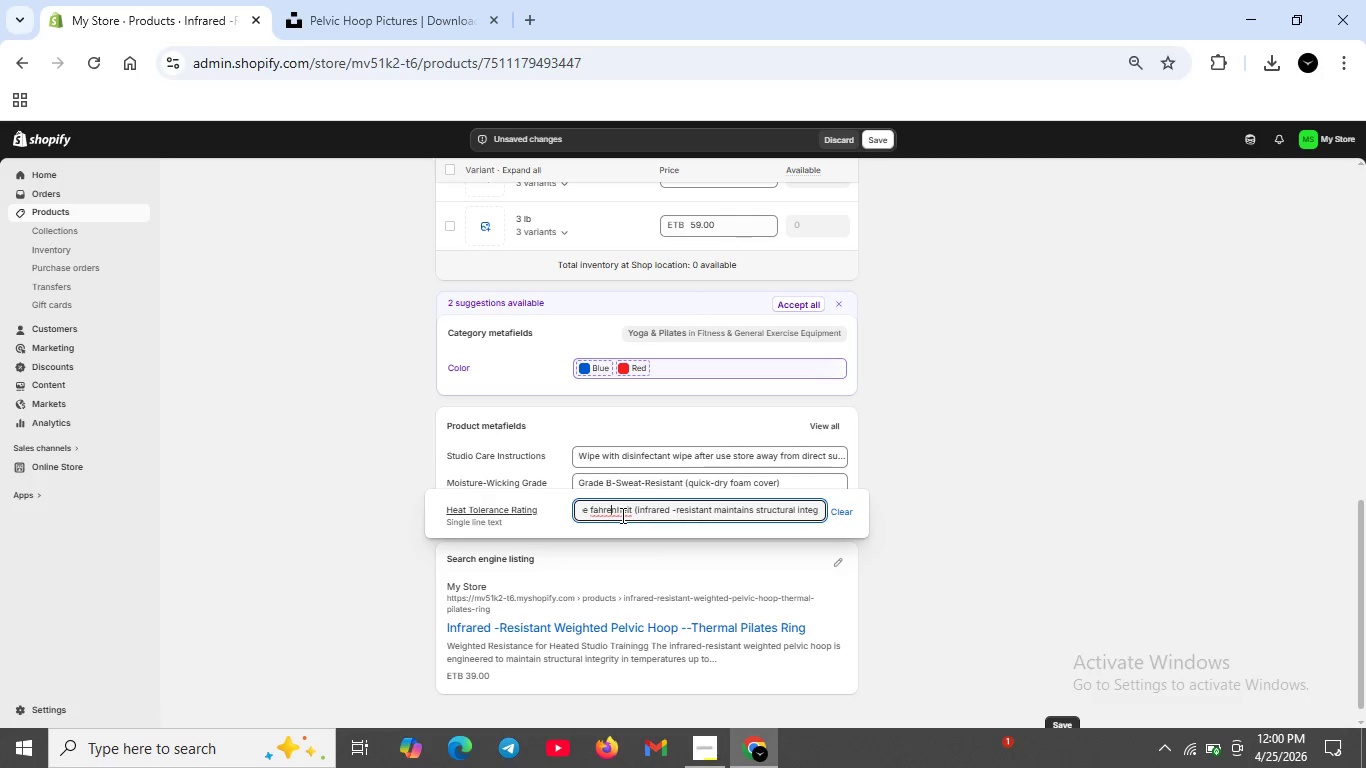 
key(ArrowRight)
 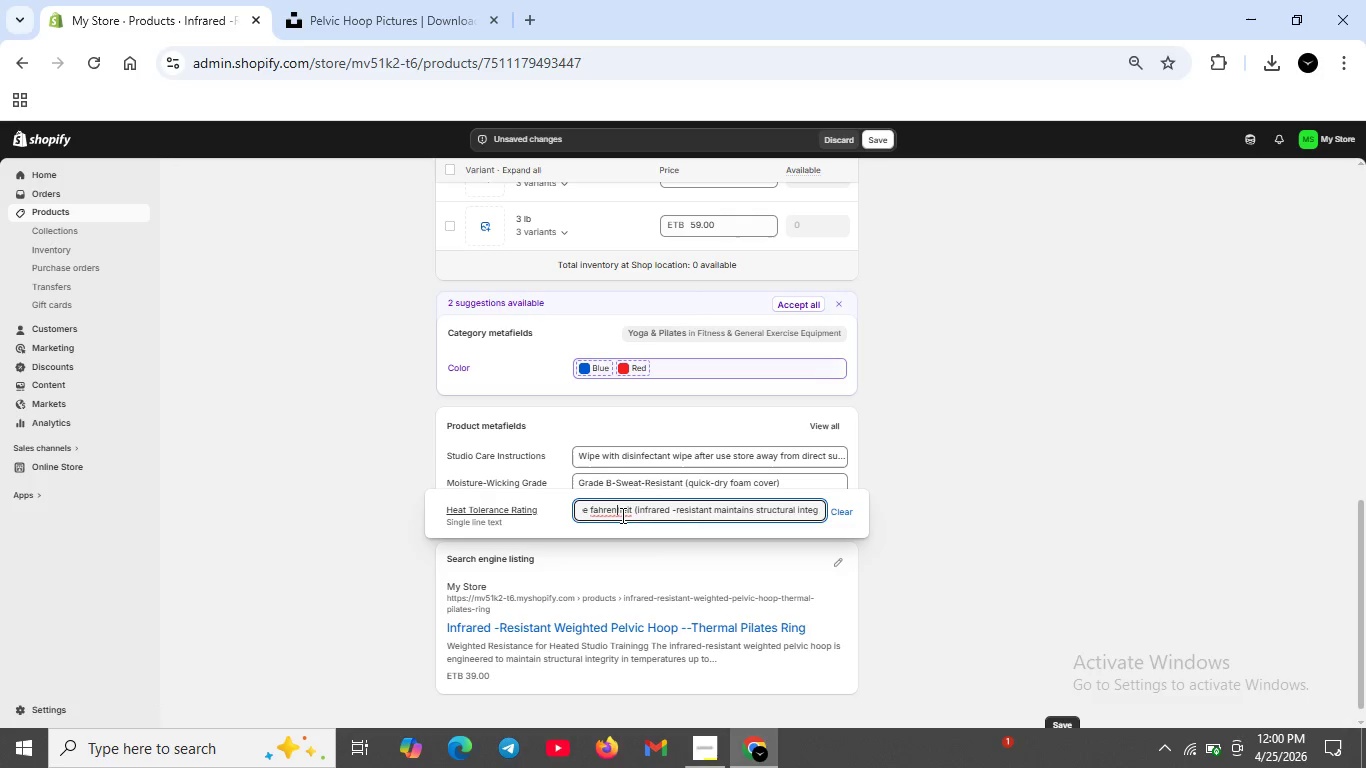 
key(ArrowRight)
 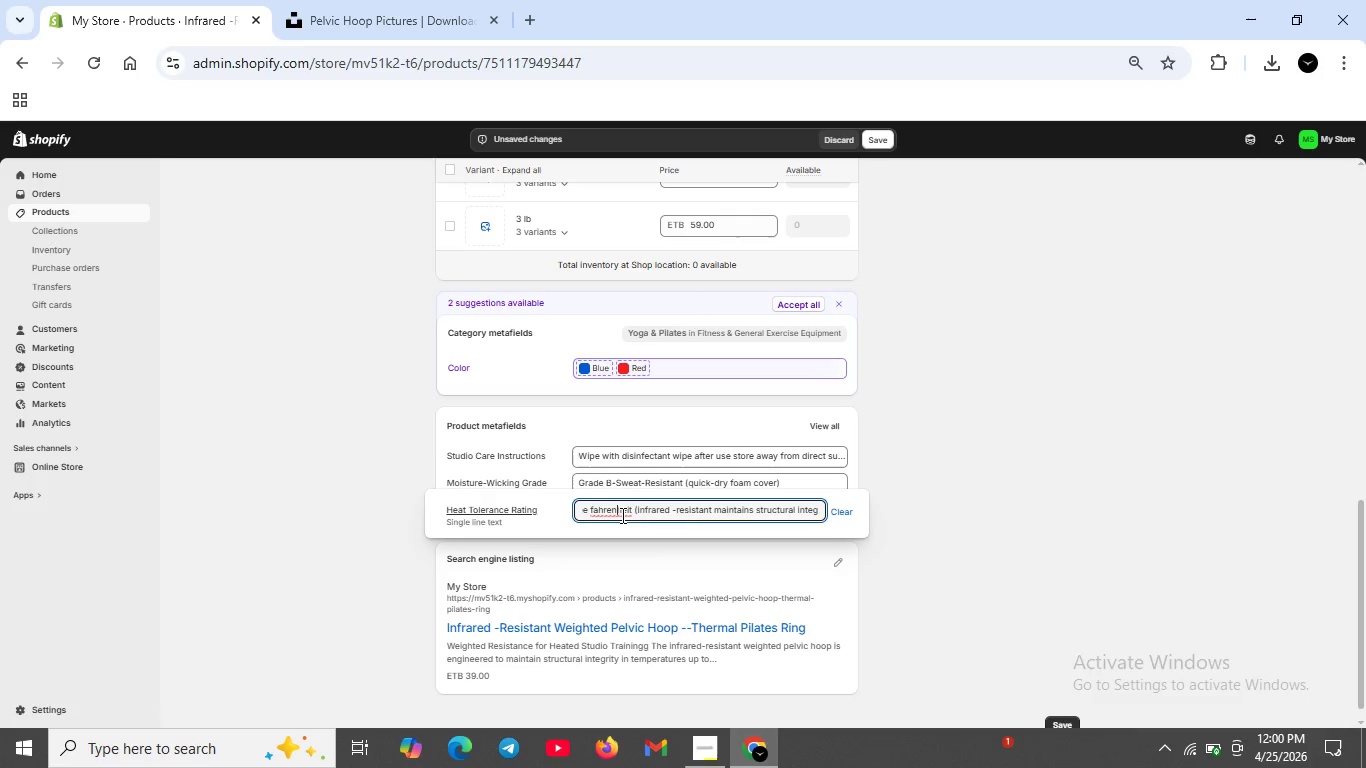 
key(ArrowRight)
 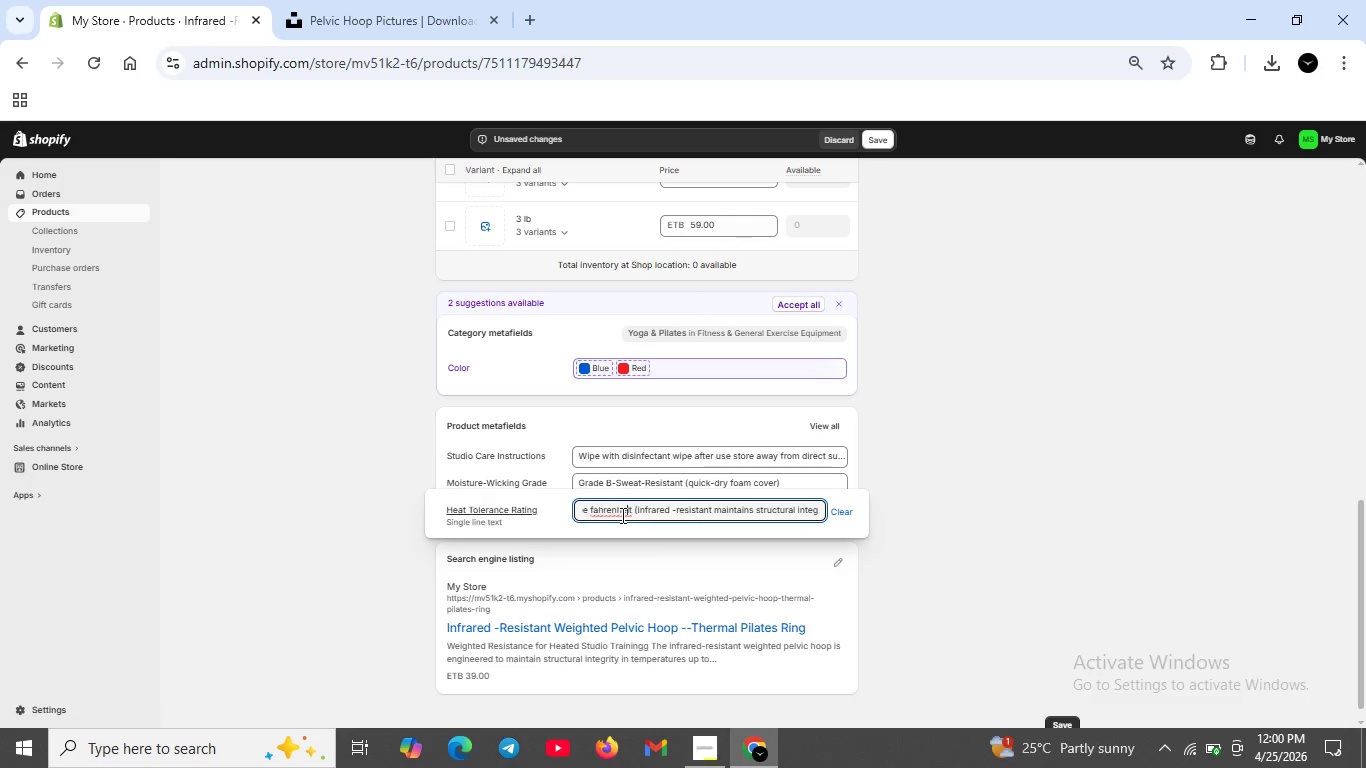 
key(ArrowRight)
 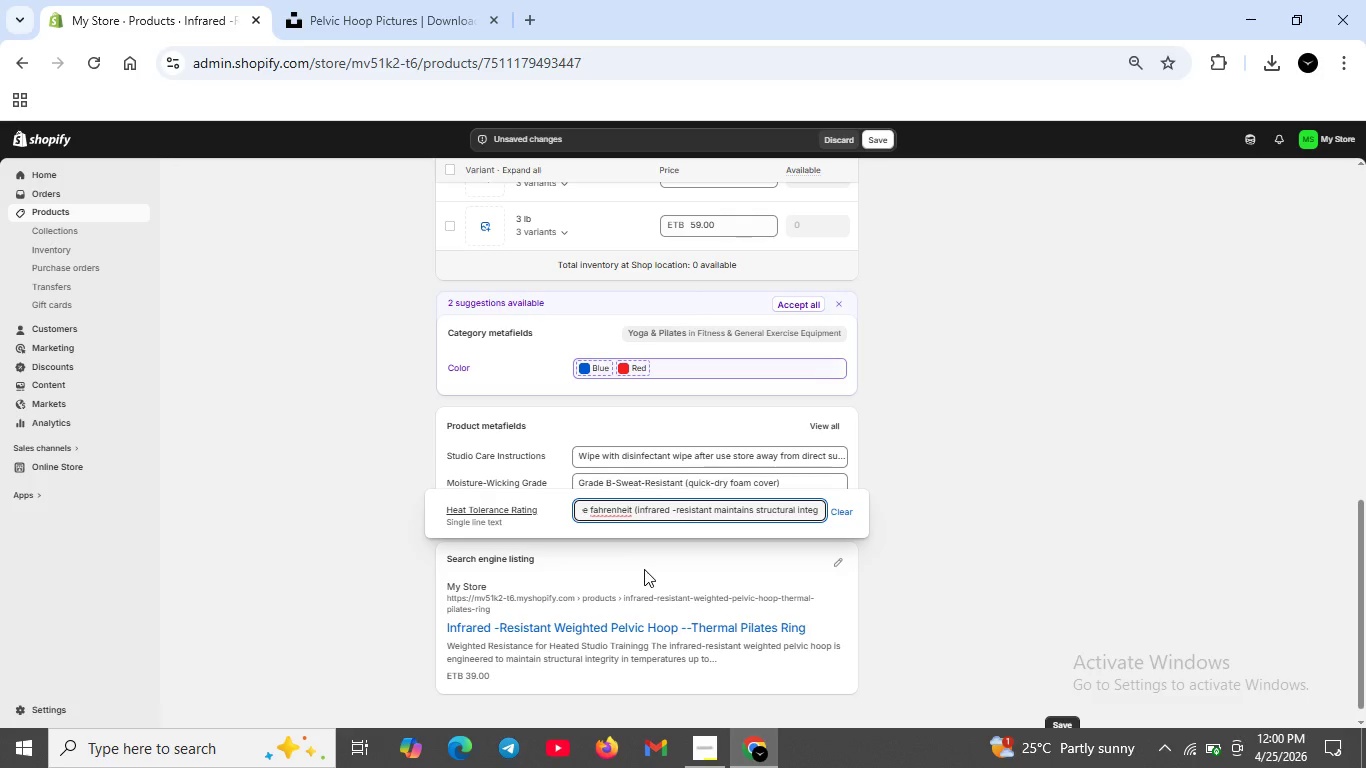 
key(ArrowRight)
 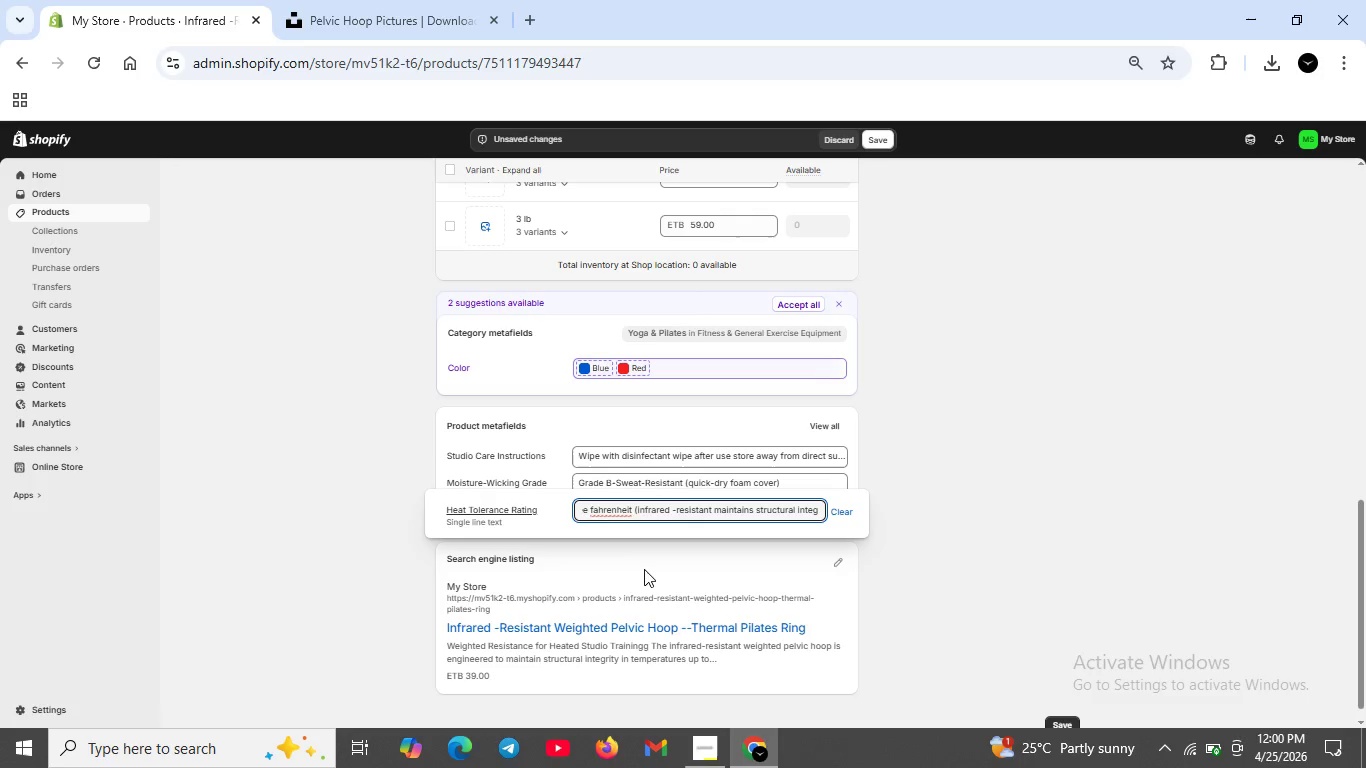 
key(Backspace)
 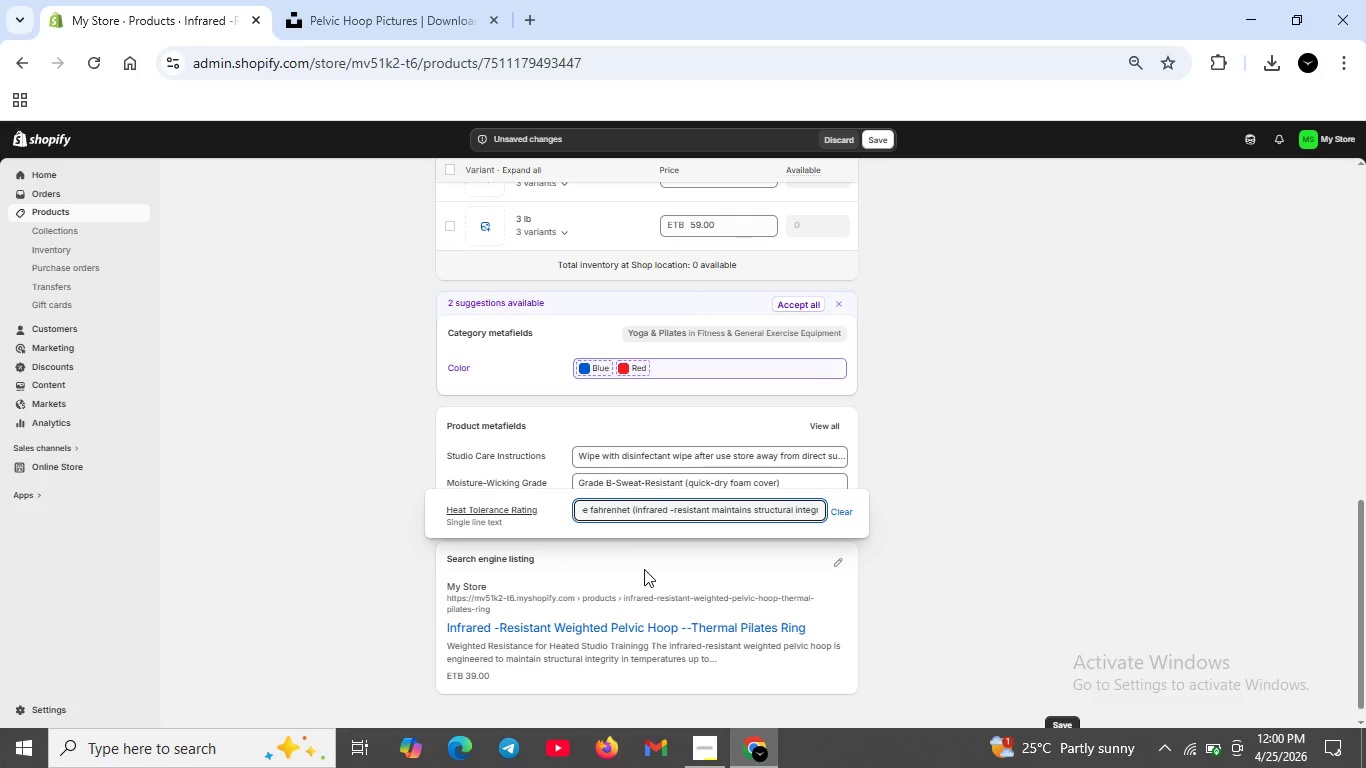 
key(I)
 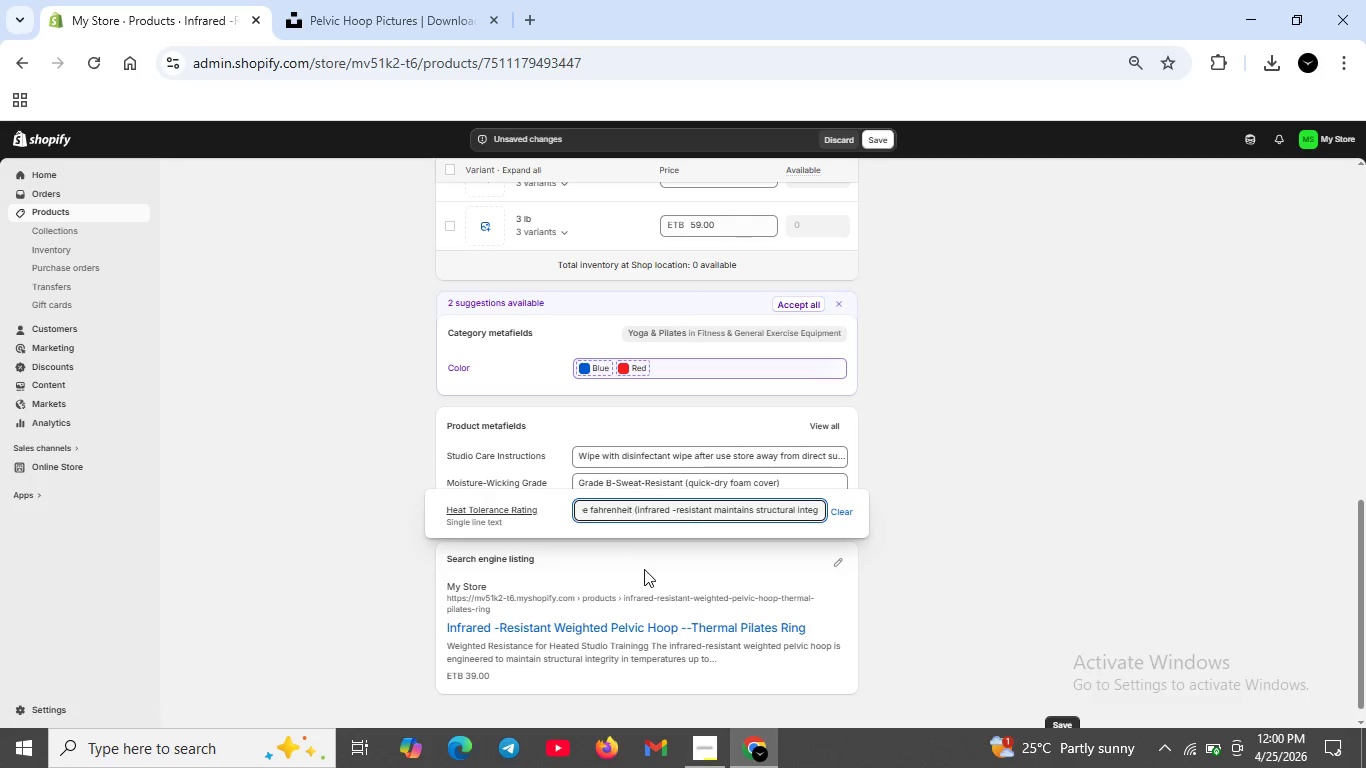 
key(ArrowRight)
 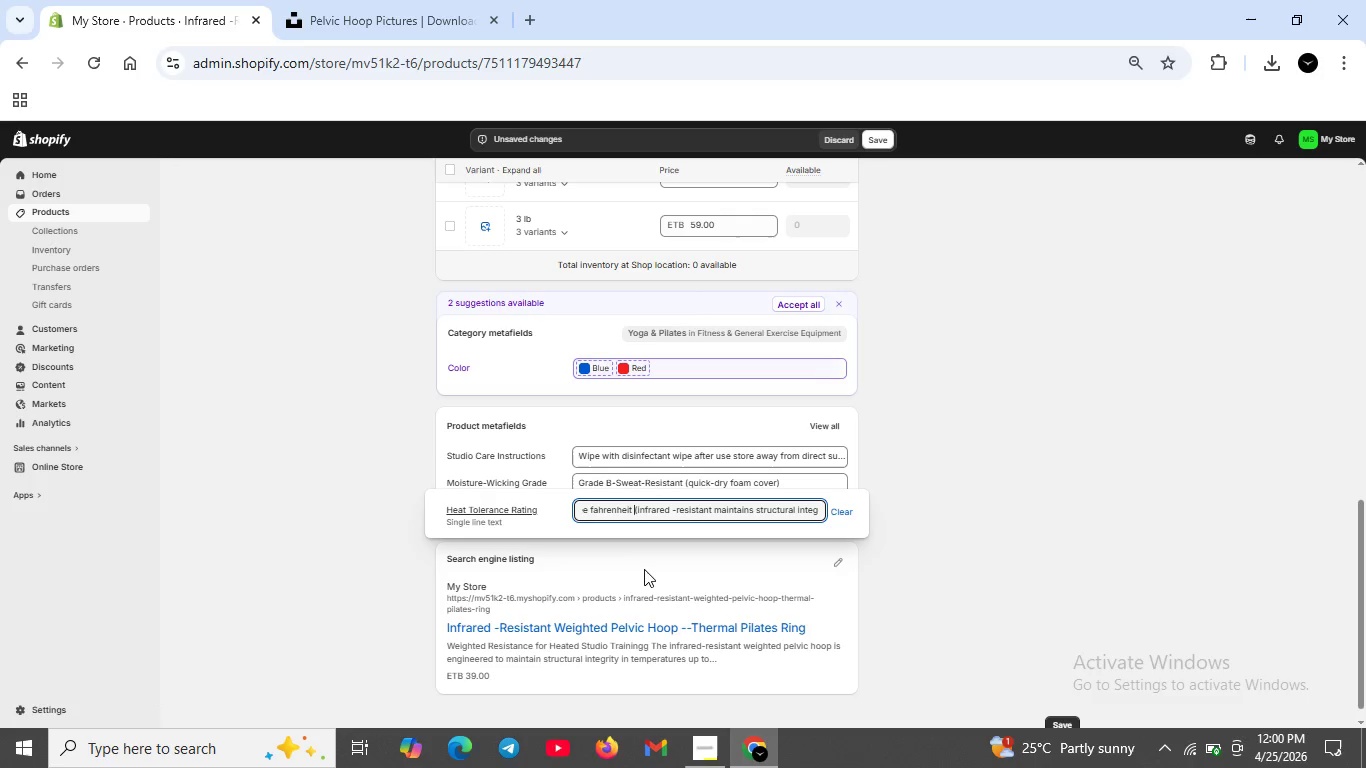 
key(ArrowRight)
 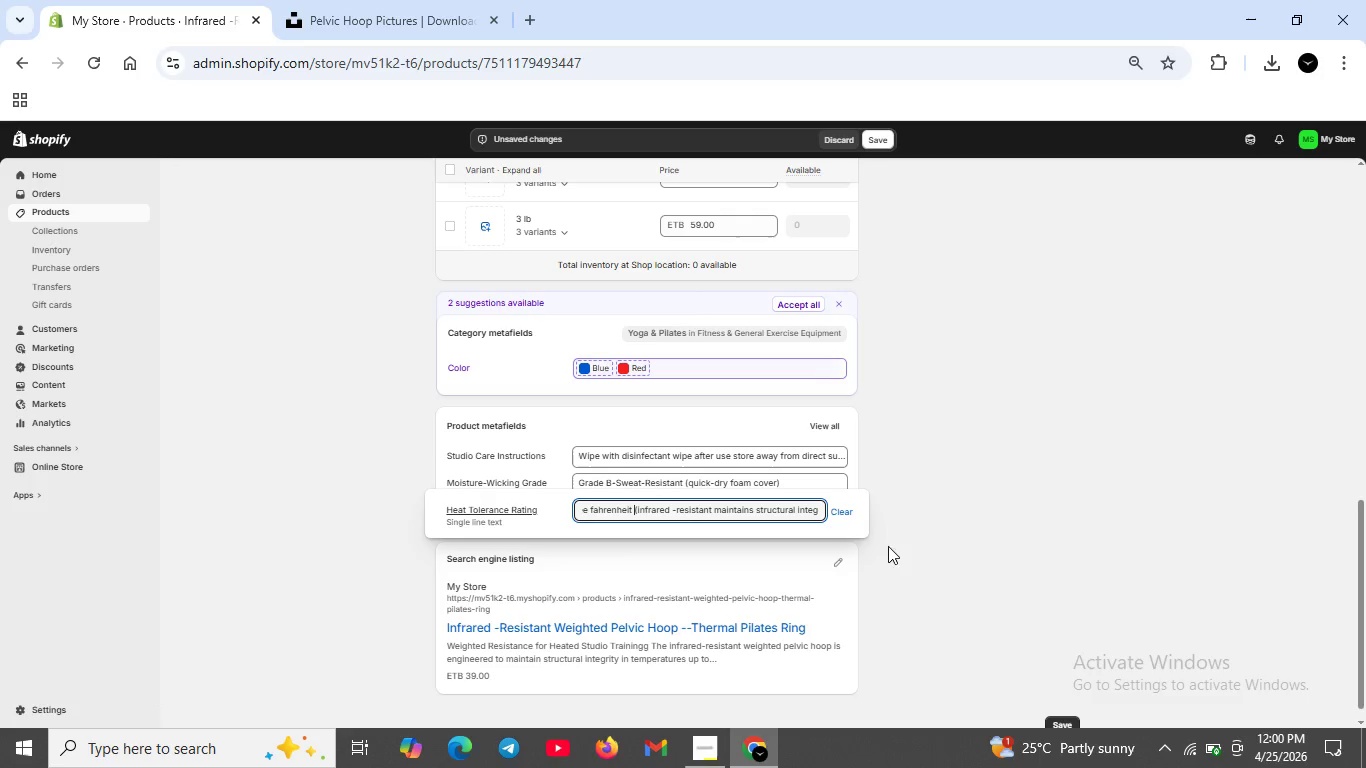 
left_click([927, 543])
 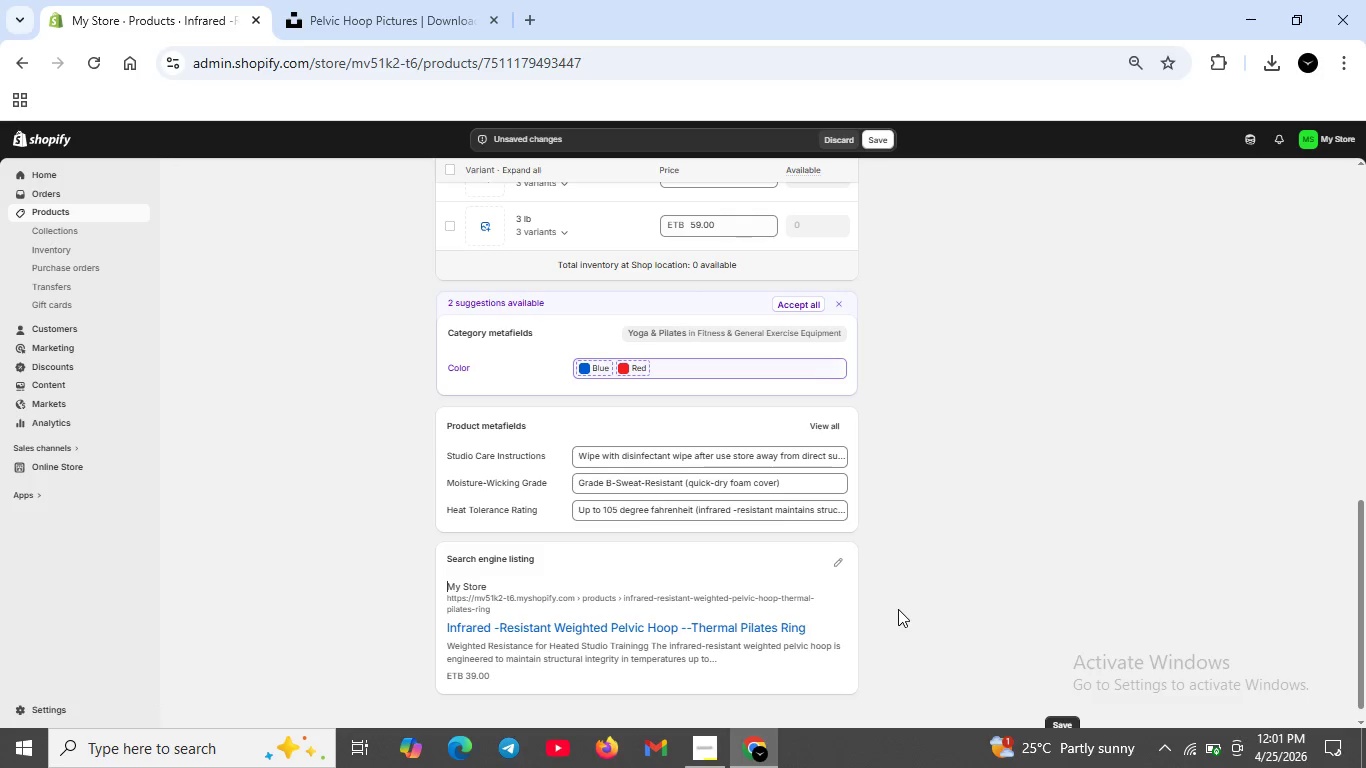 
wait(47.8)
 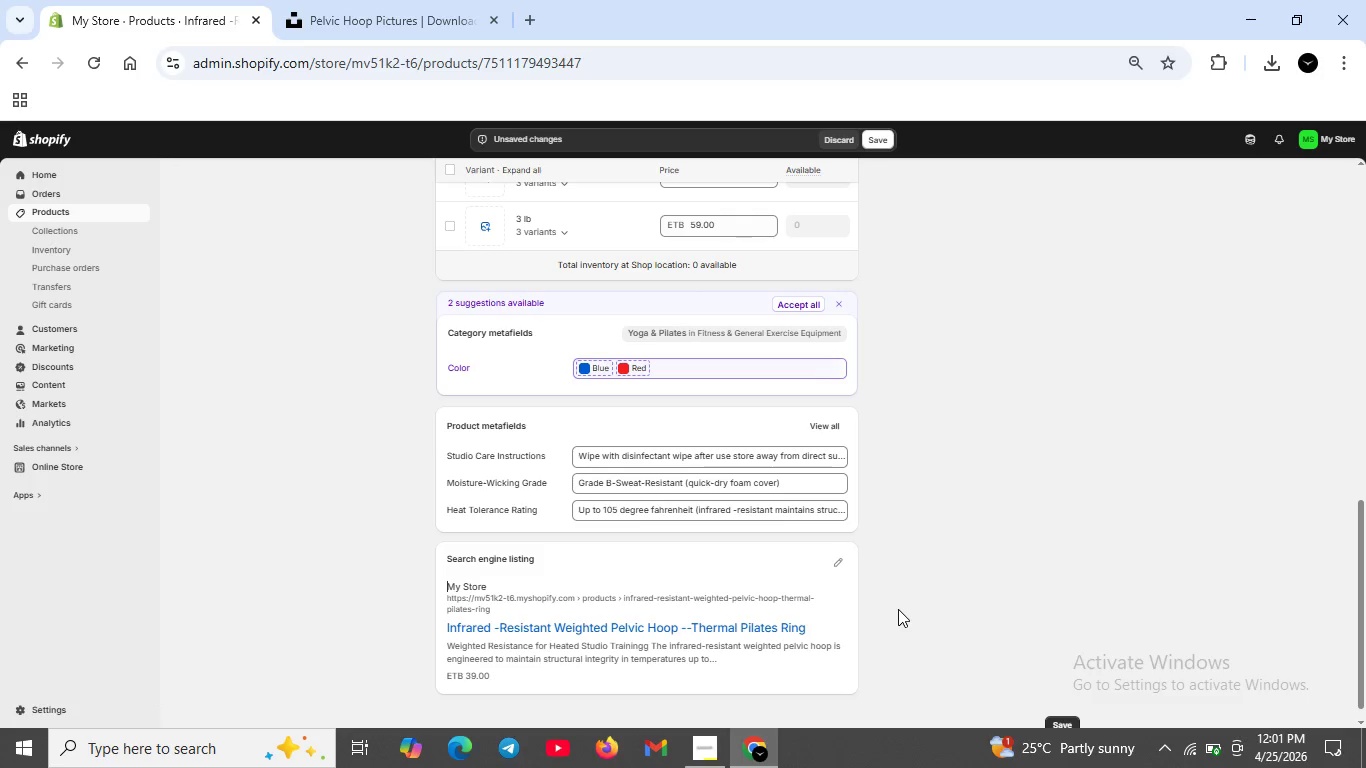 
left_click([881, 132])
 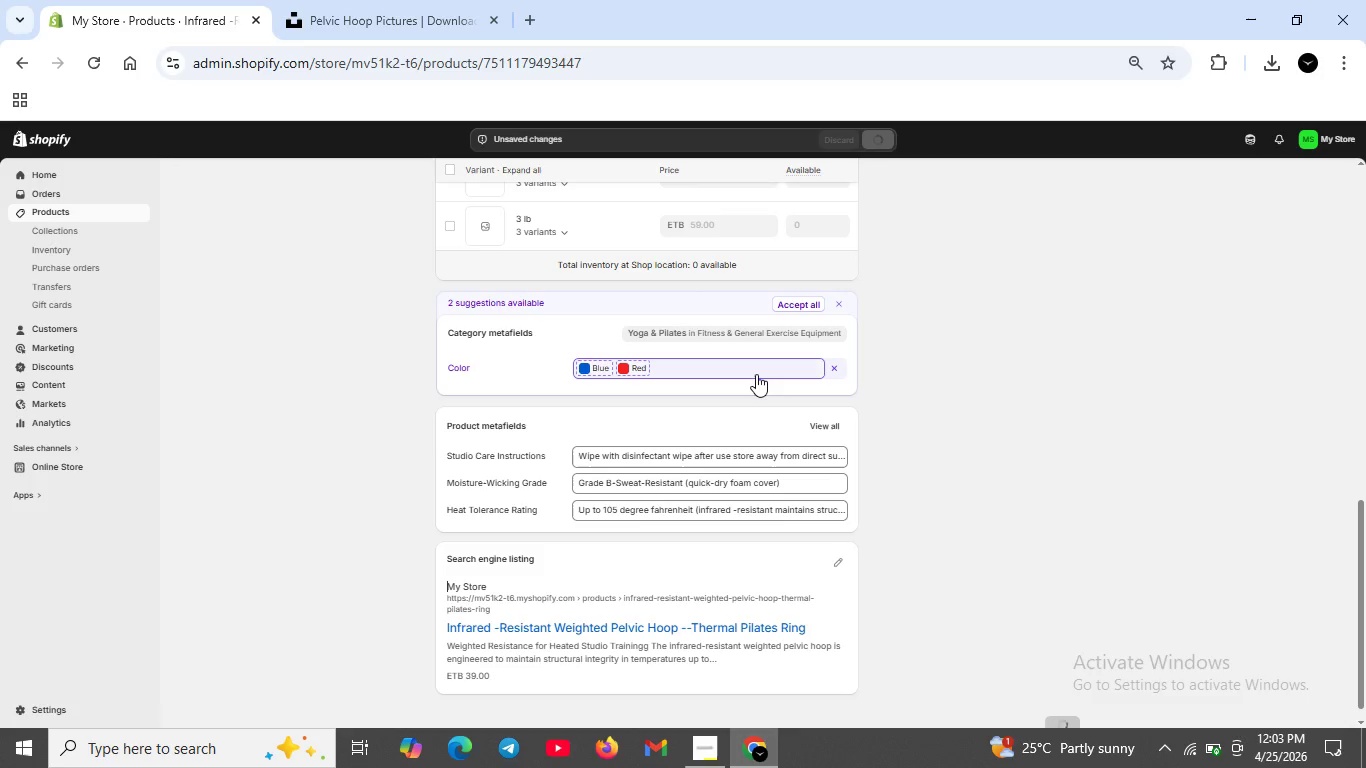 
wait(90.36)
 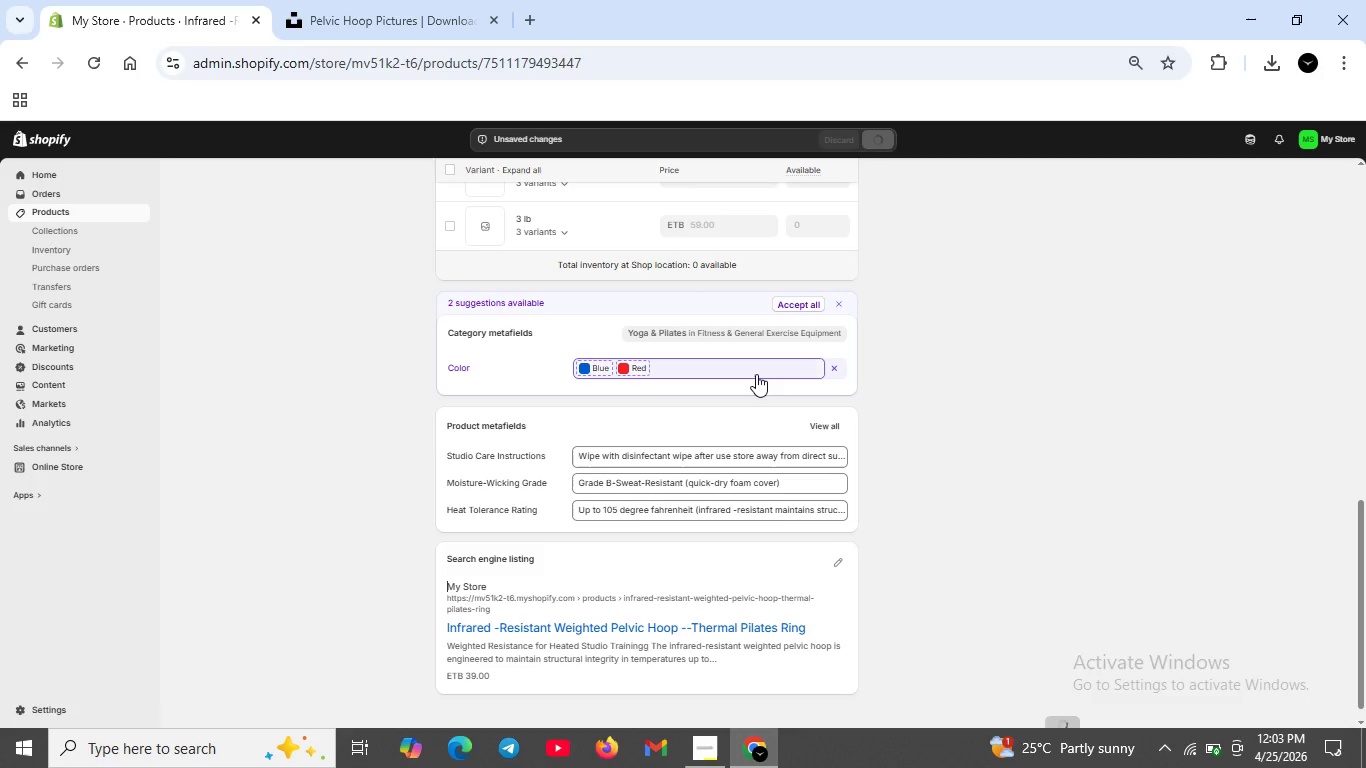 
left_click([835, 563])
 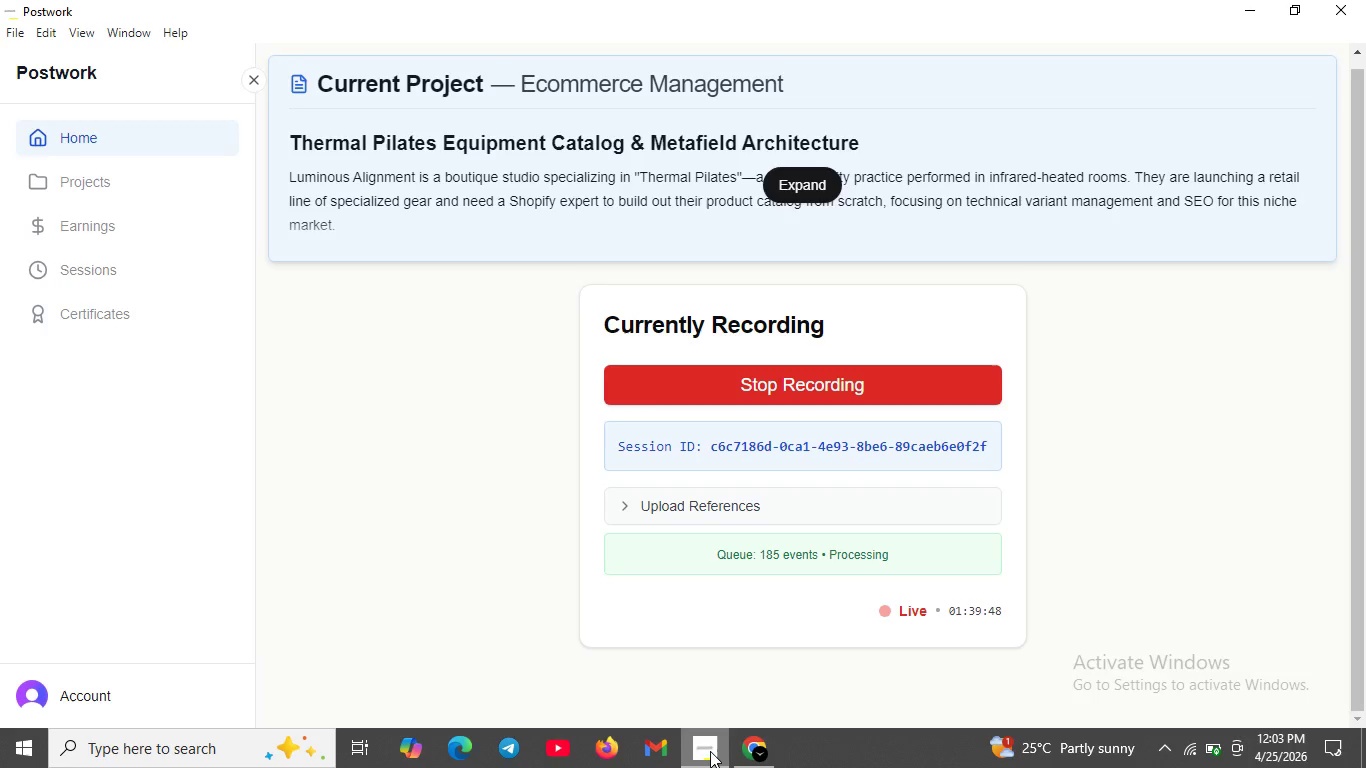 
wait(6.06)
 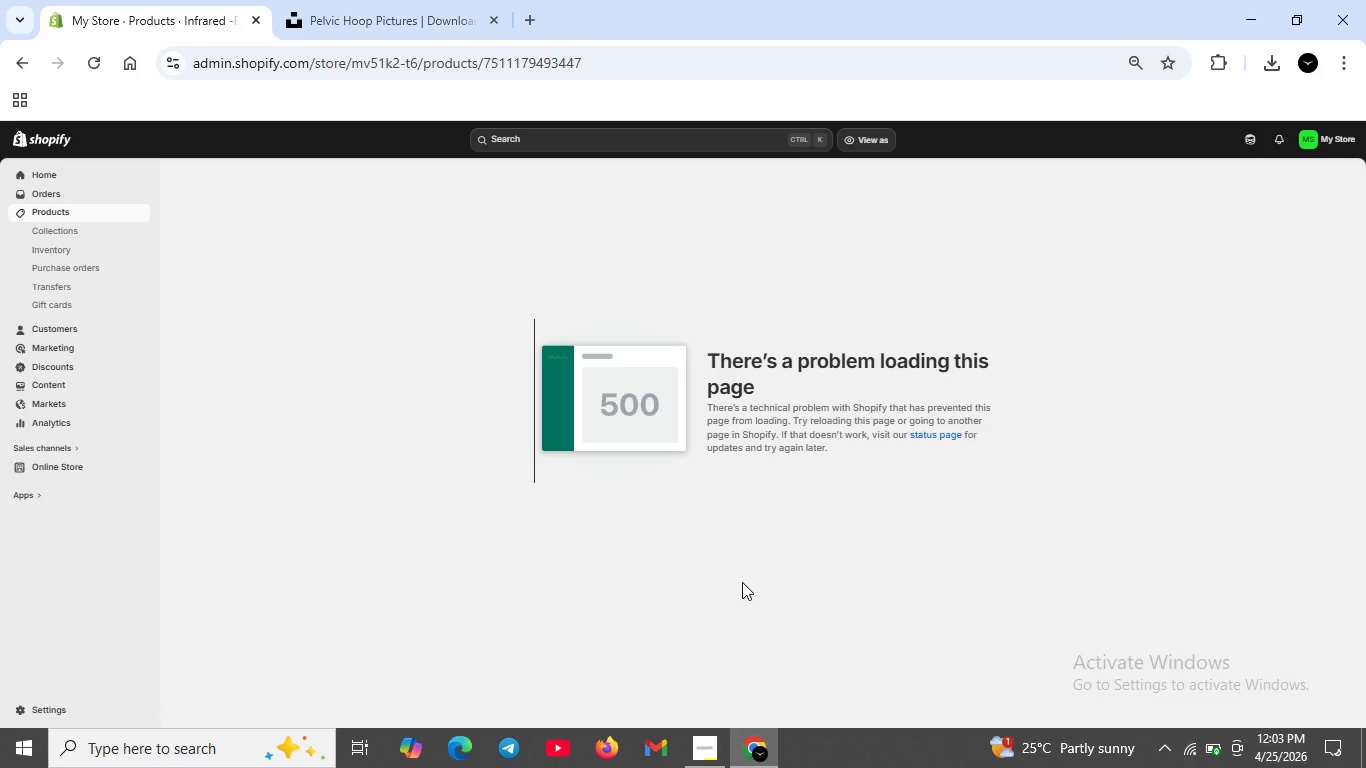 
left_click([1193, 749])
 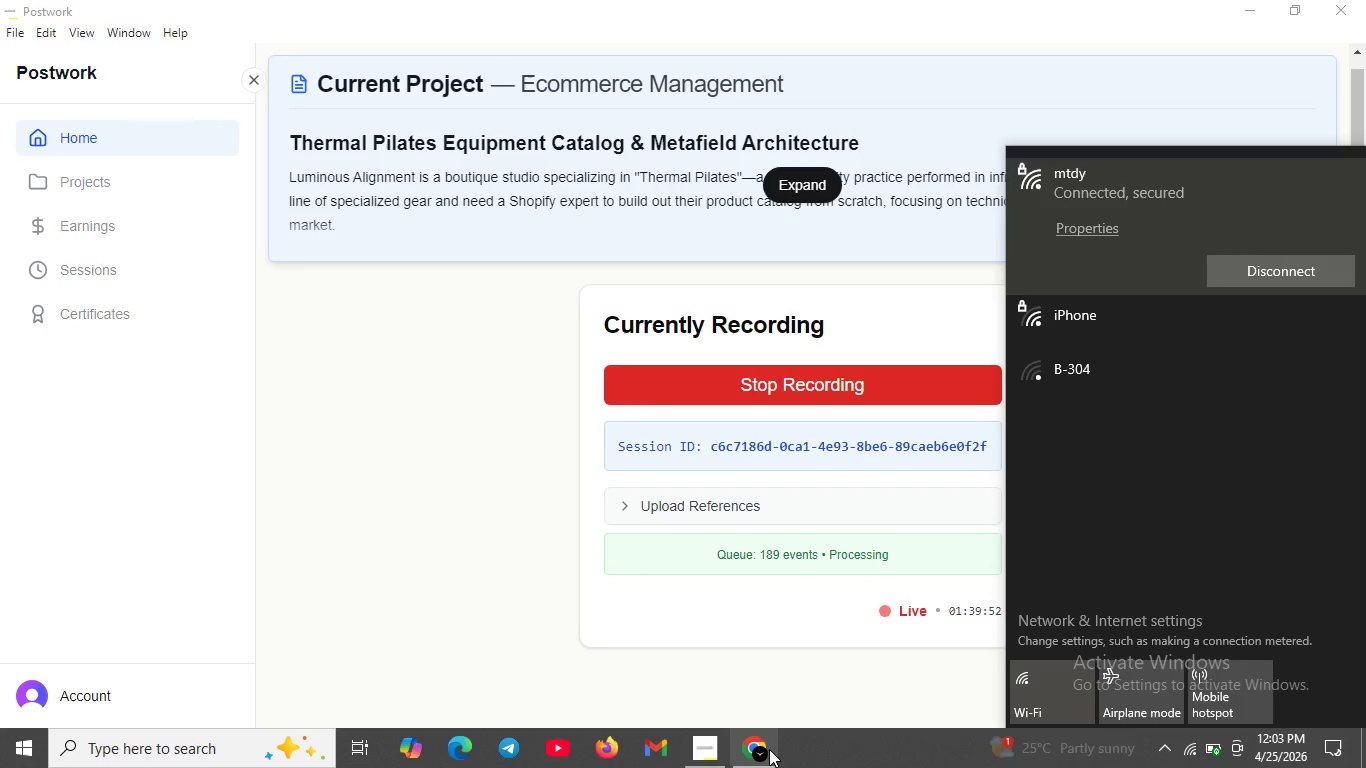 
left_click([764, 750])
 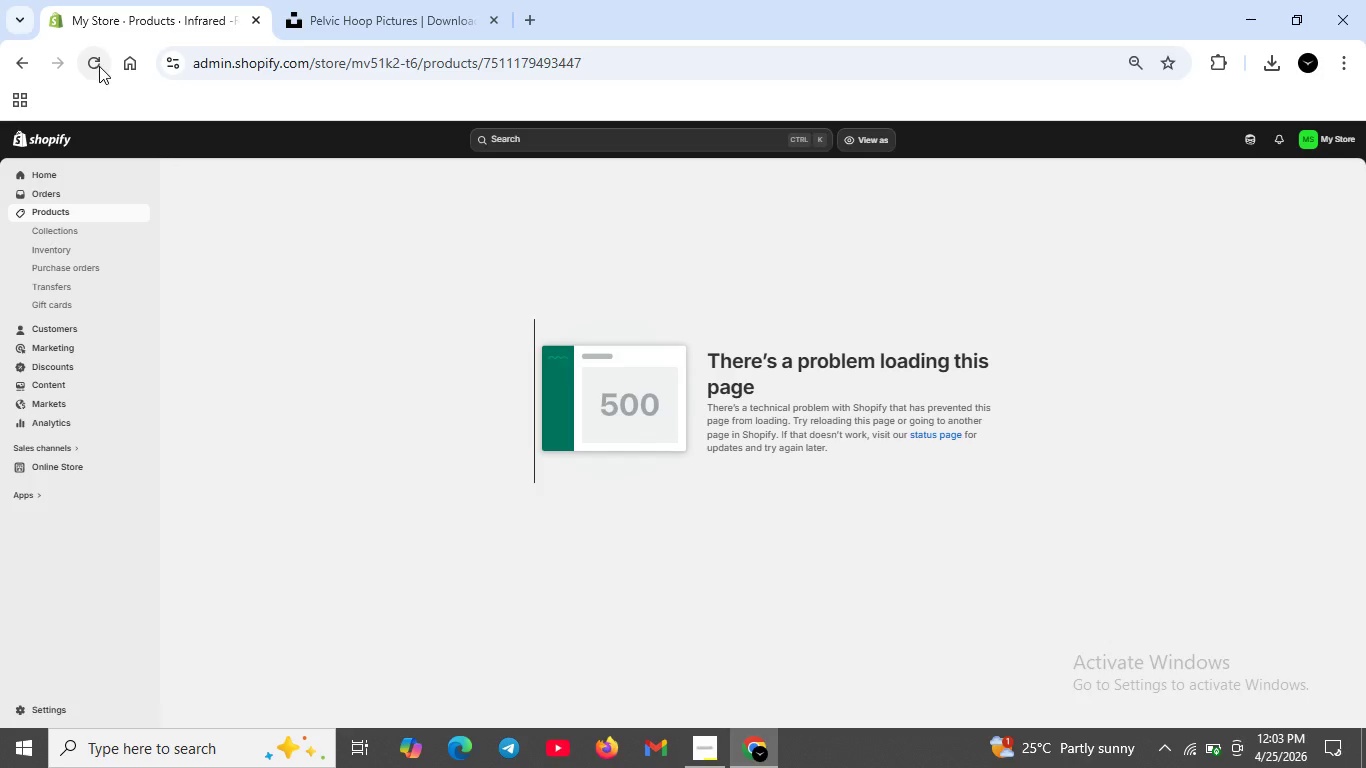 
left_click([99, 66])
 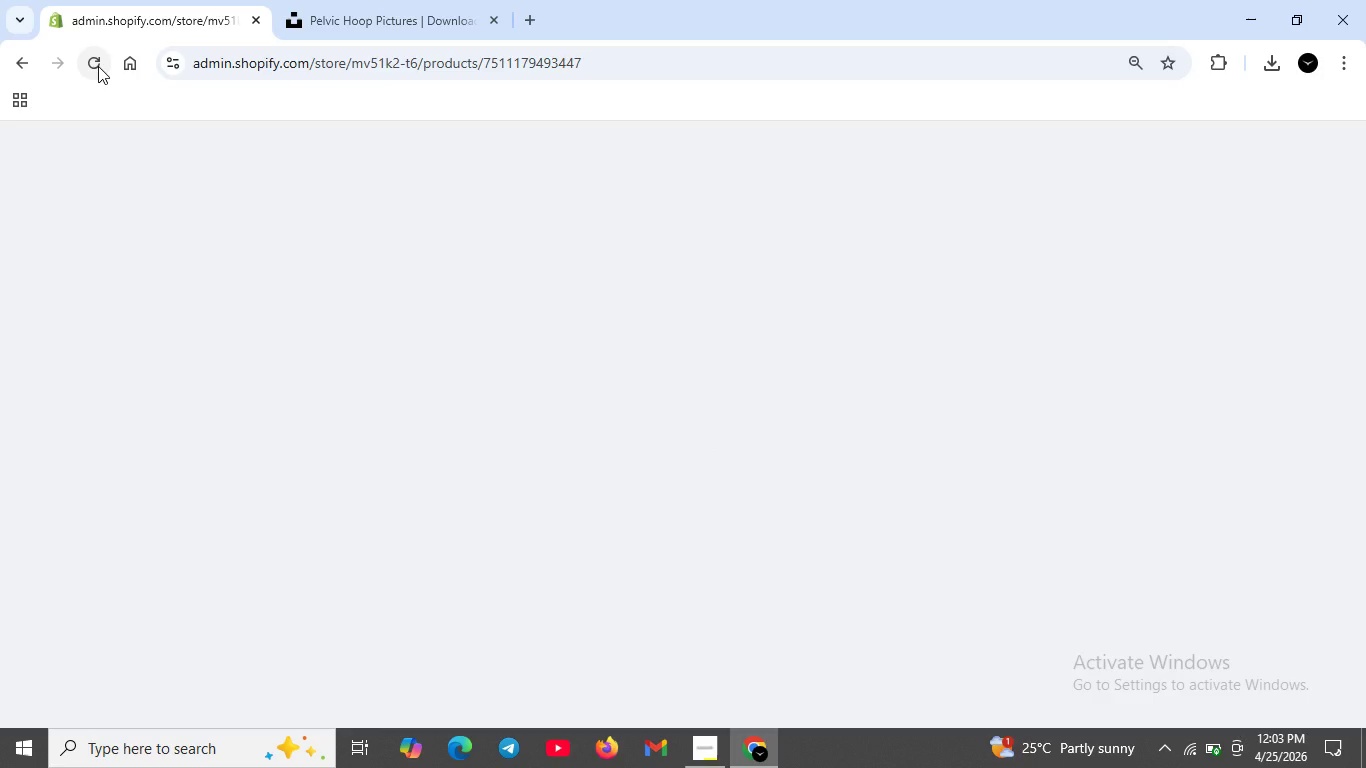 
wait(20.0)
 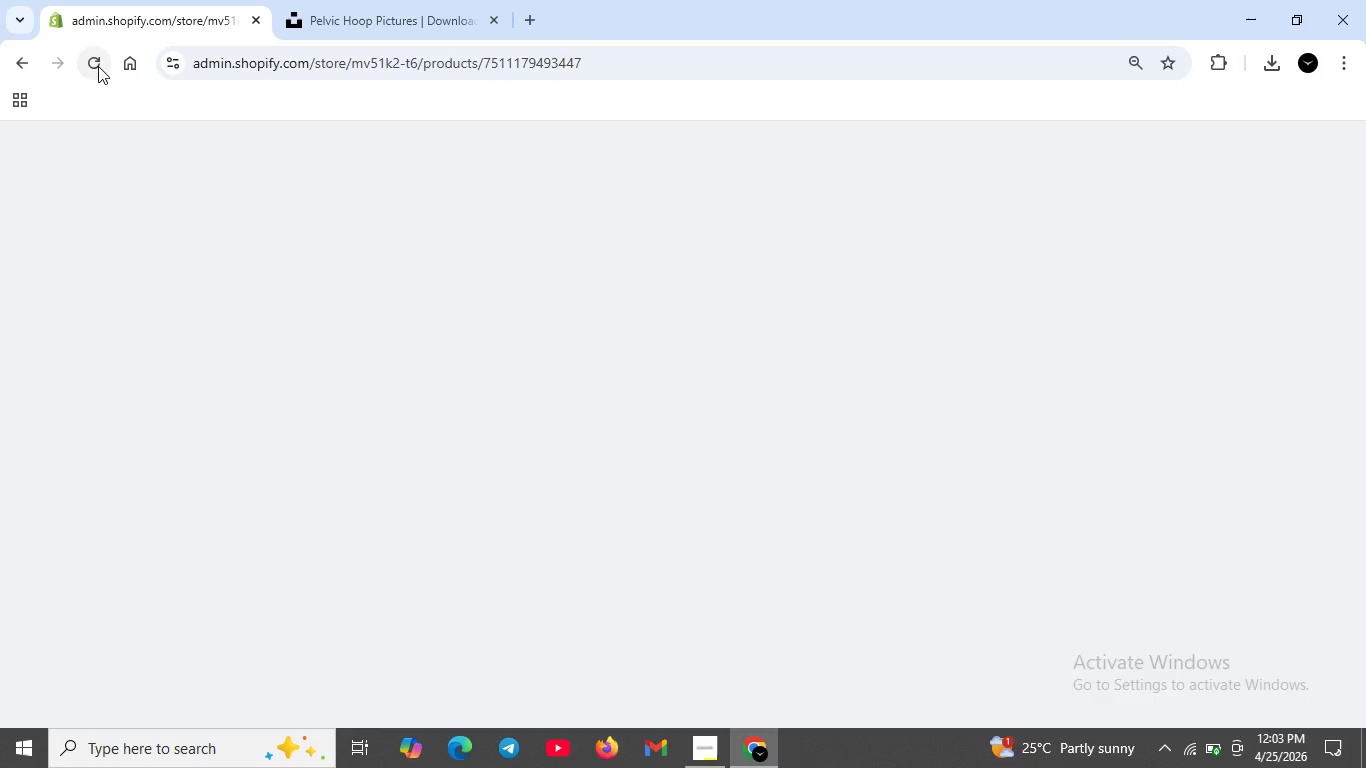 
mouse_move([1216, 745])
 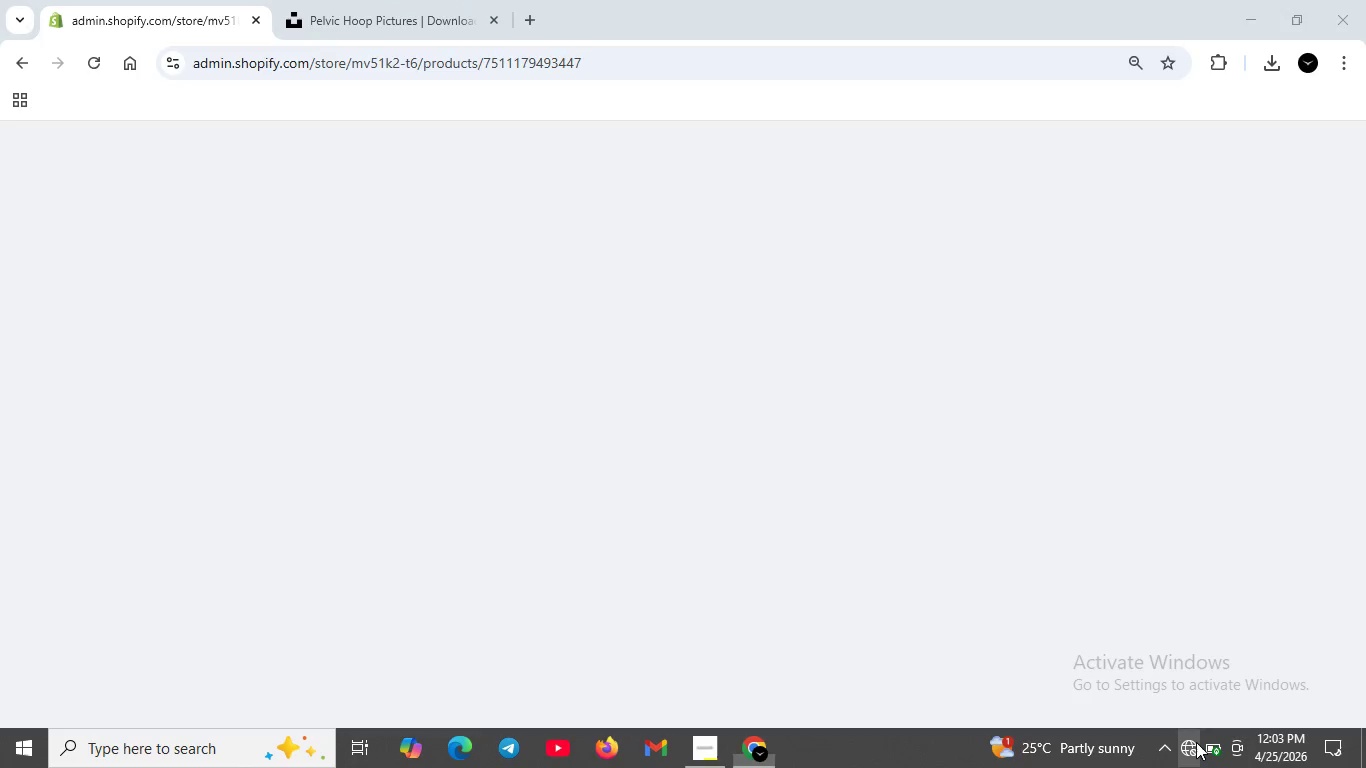 
left_click([1196, 742])
 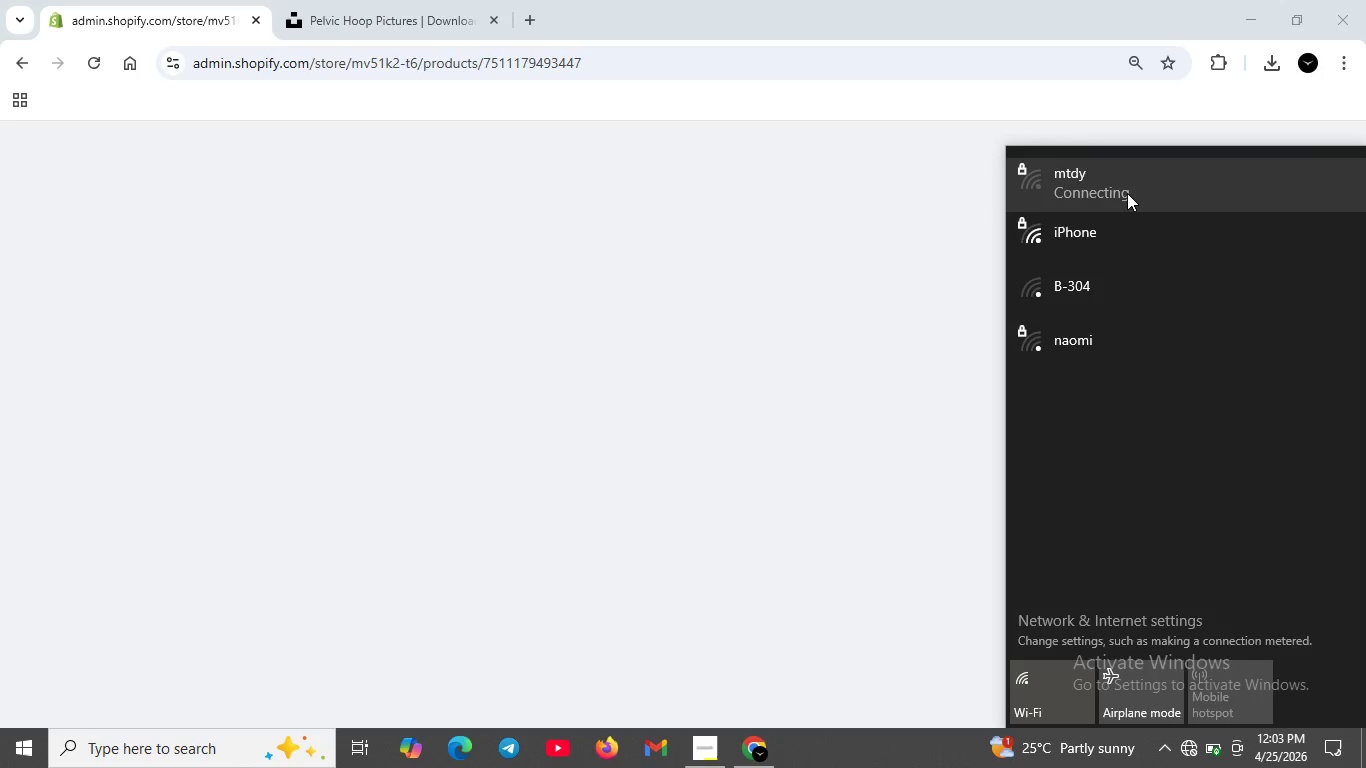 
left_click([1126, 191])
 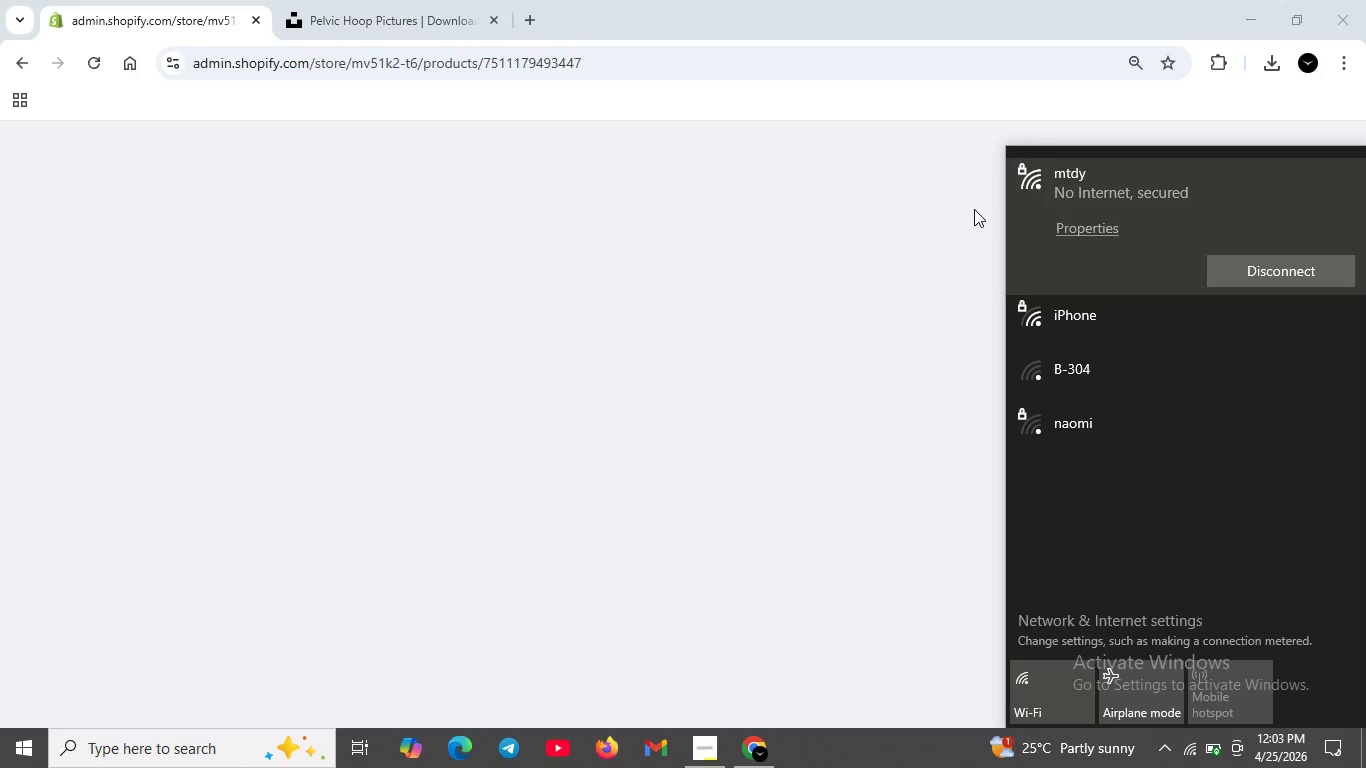 
left_click([974, 209])
 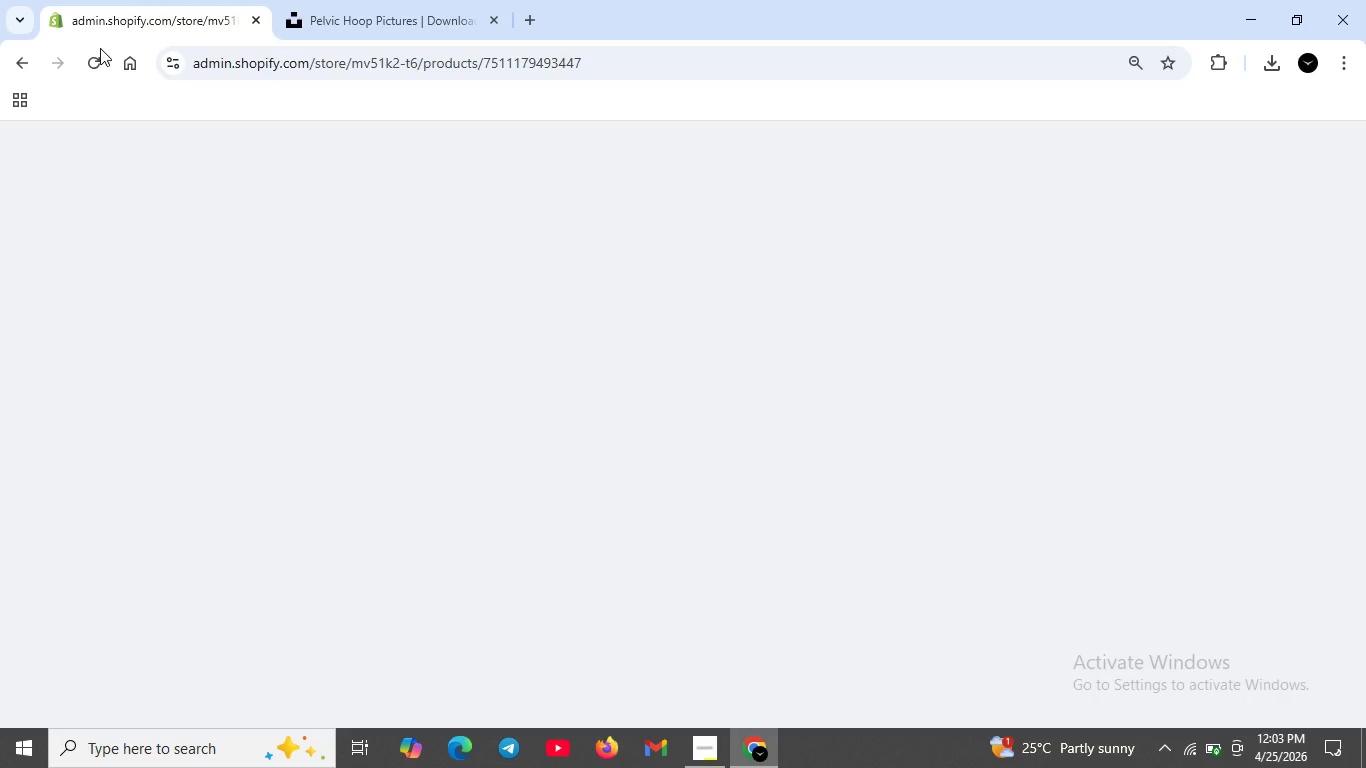 
left_click([85, 57])
 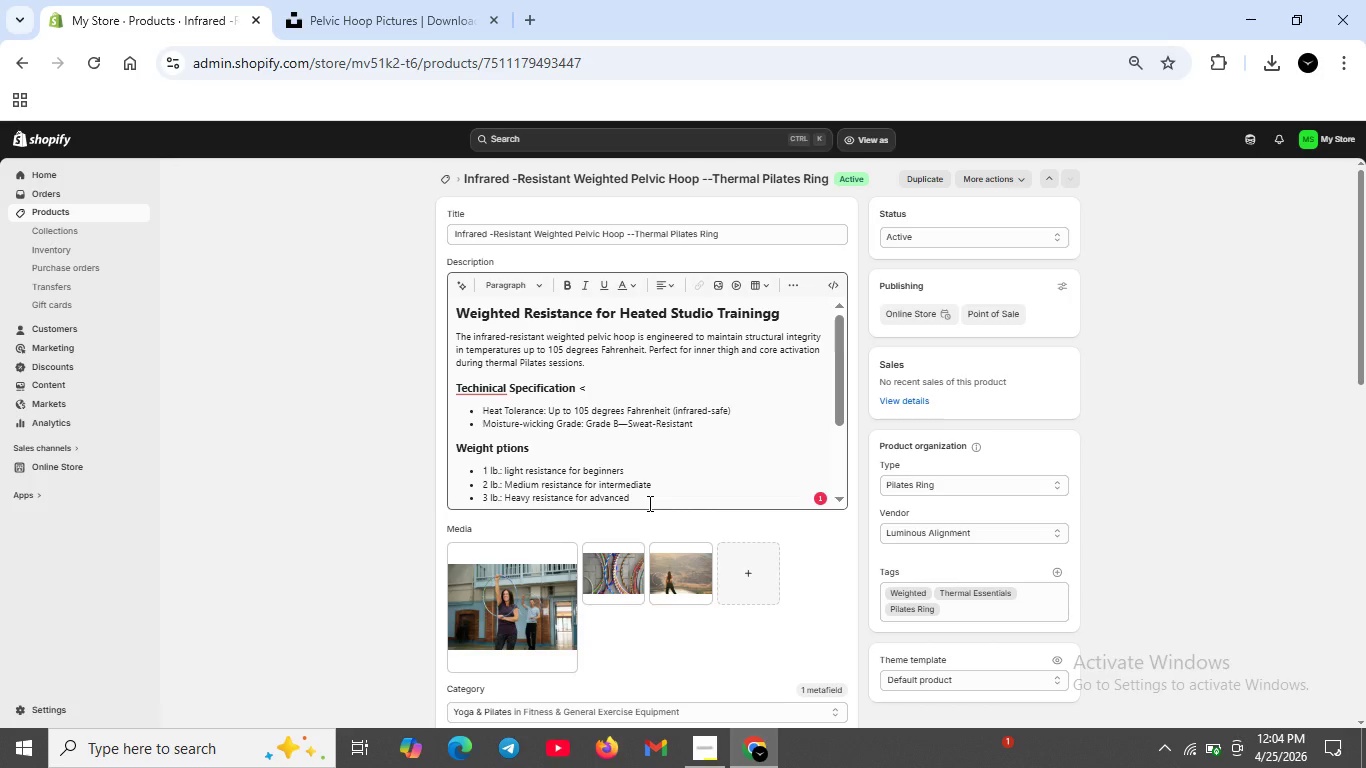 
wait(33.56)
 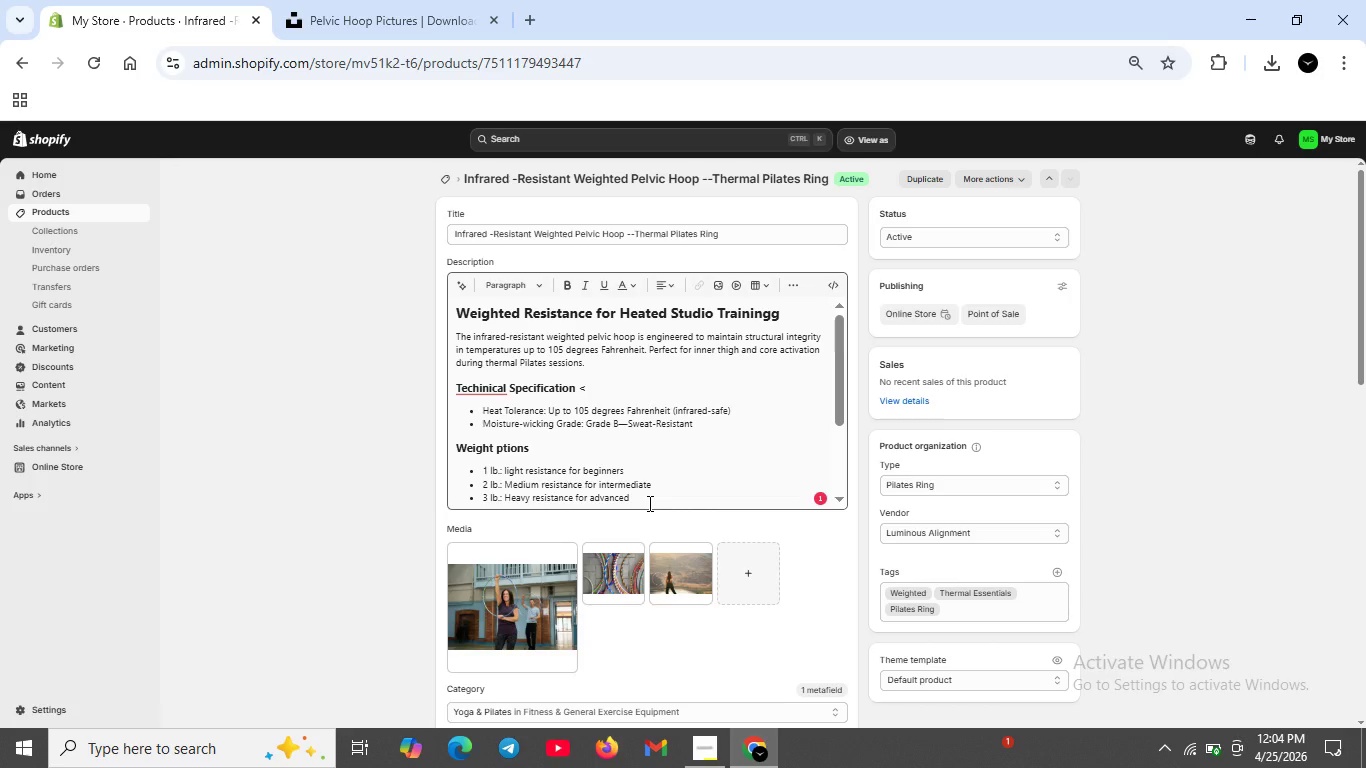 
left_click([472, 383])
 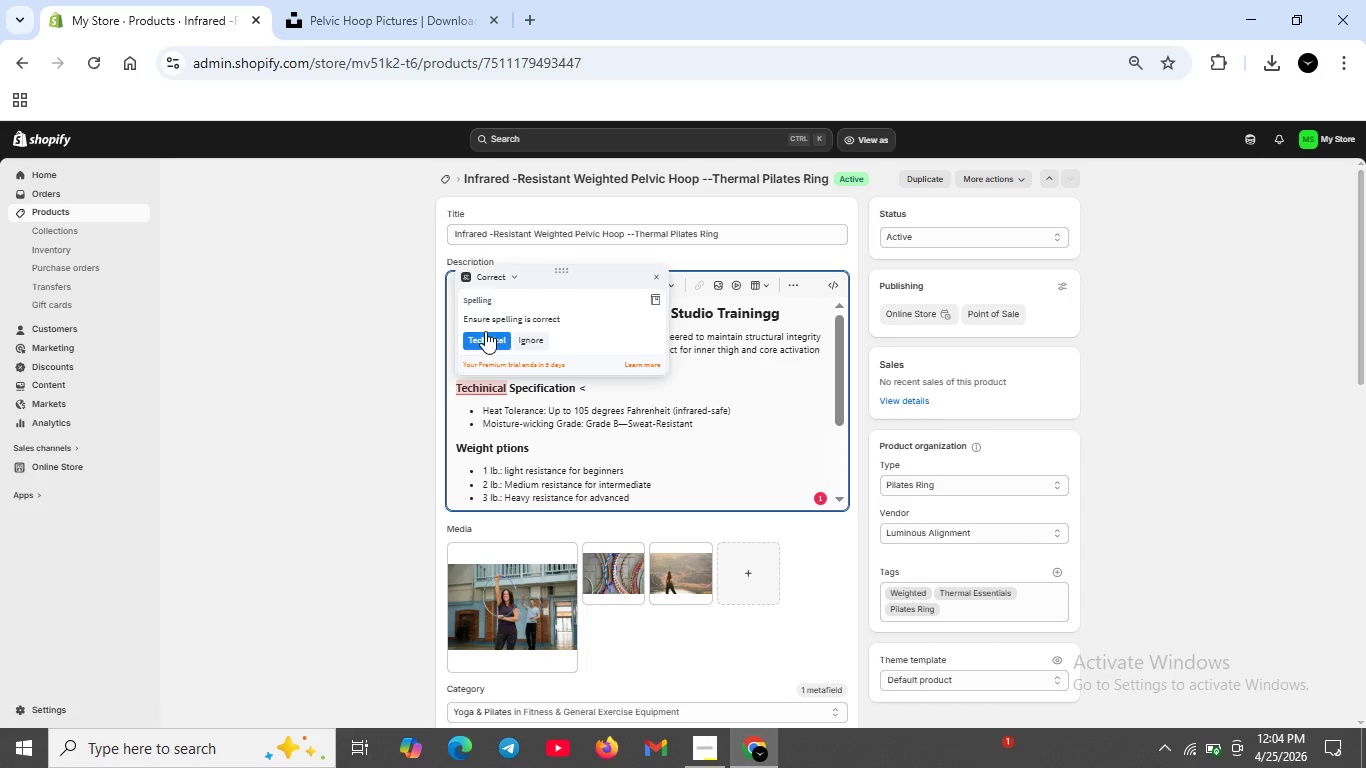 
left_click([485, 331])
 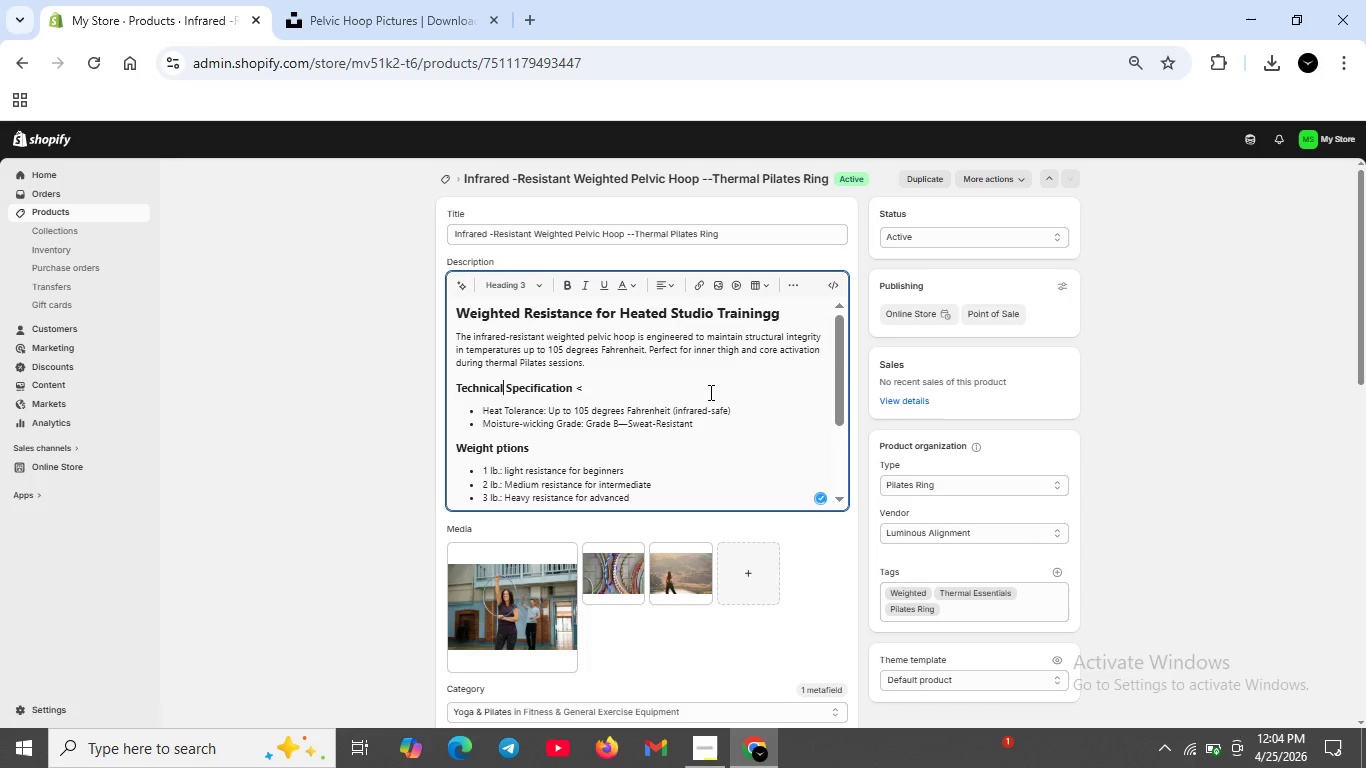 
scroll: coordinate [651, 410], scroll_direction: down, amount: 4.0
 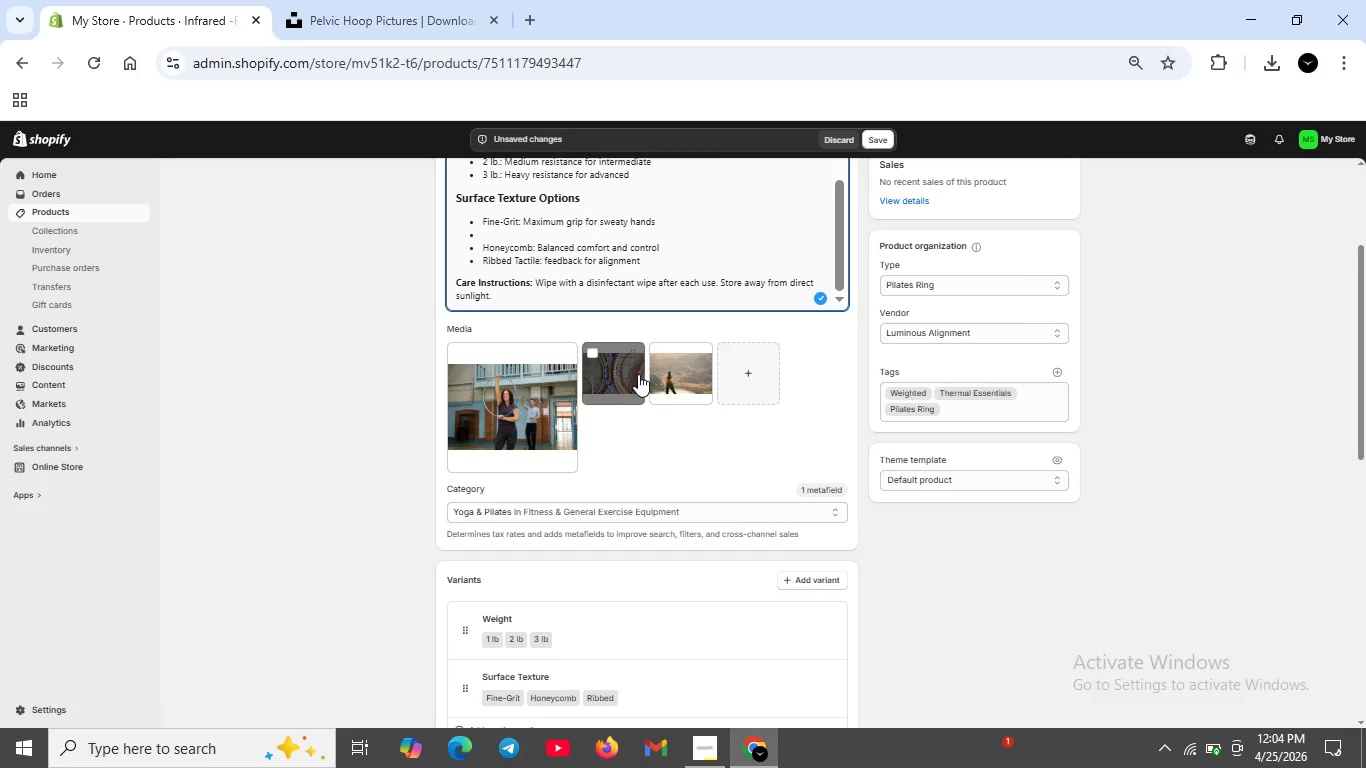 
scroll: coordinate [638, 372], scroll_direction: up, amount: 1.0
 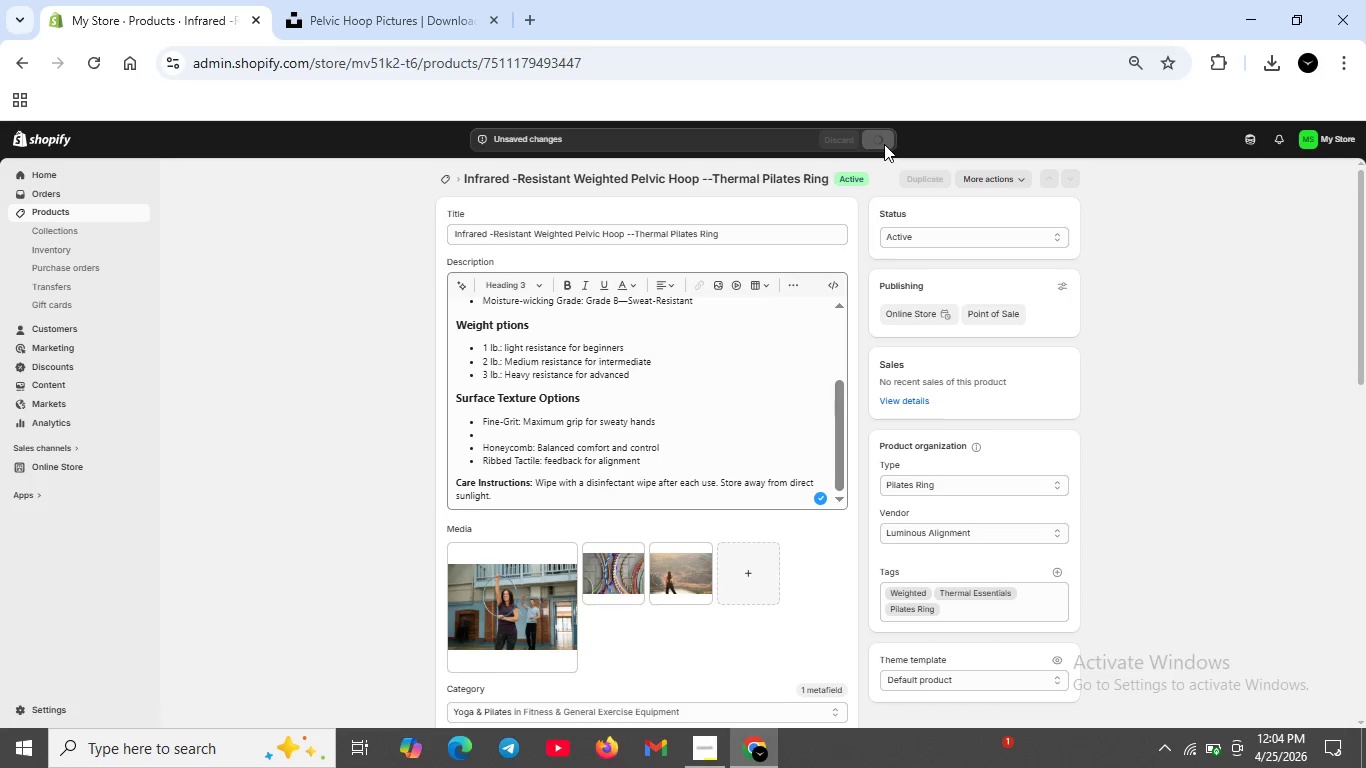 
wait(11.33)
 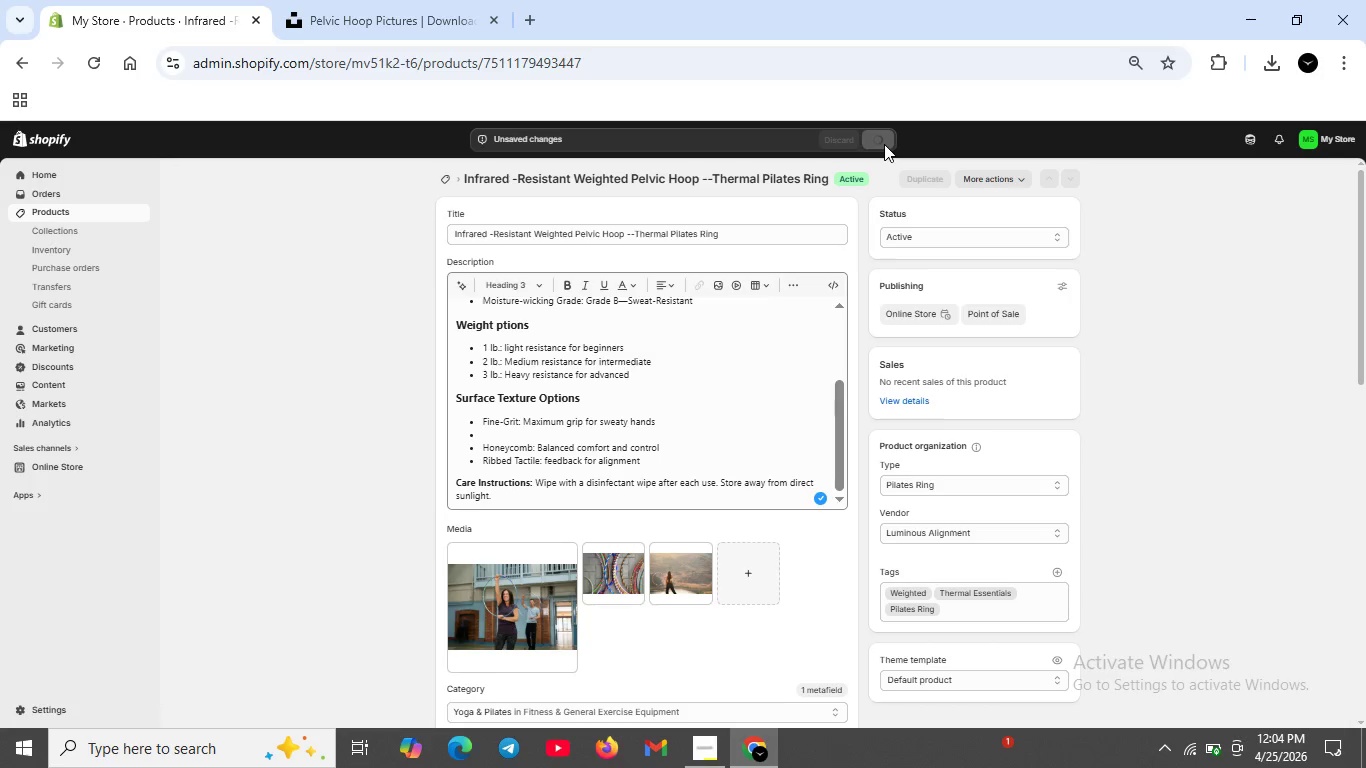 
left_click([498, 442])
 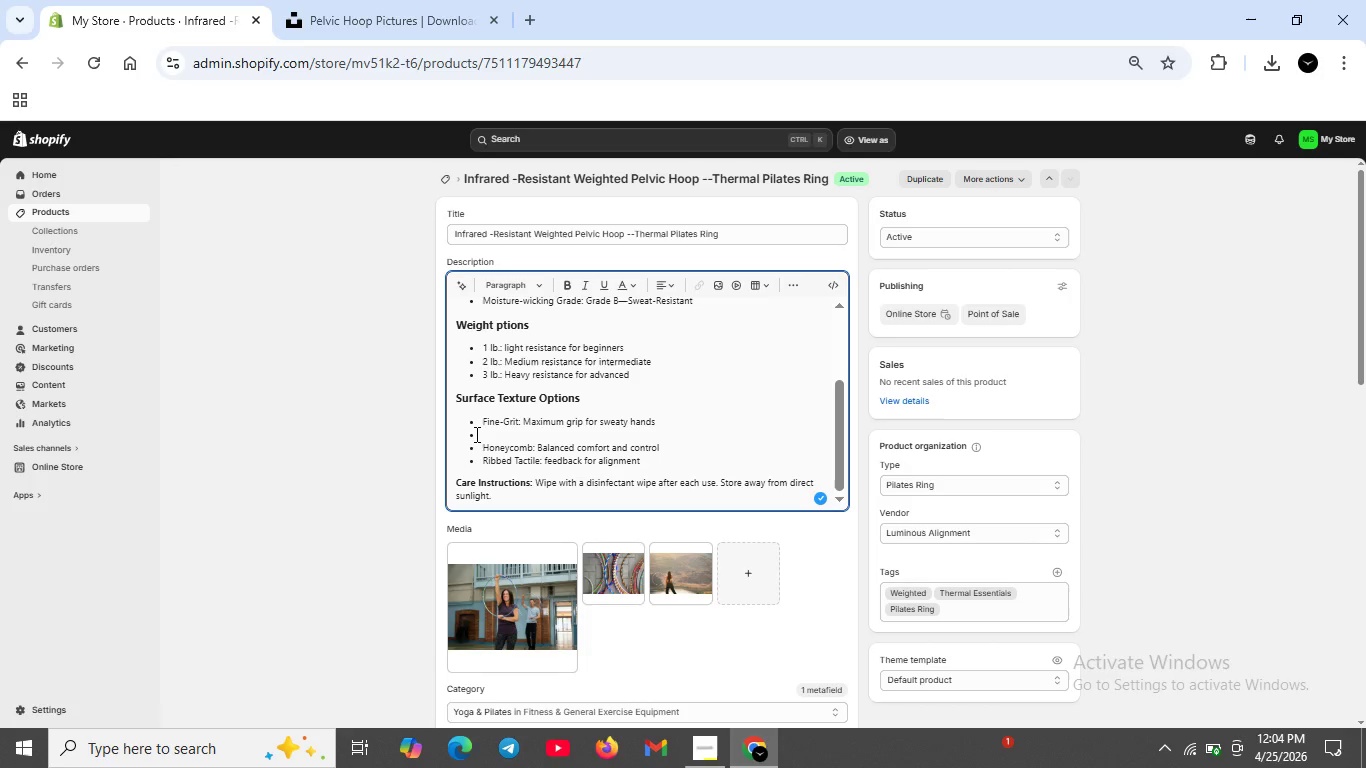 
key(Backspace)
 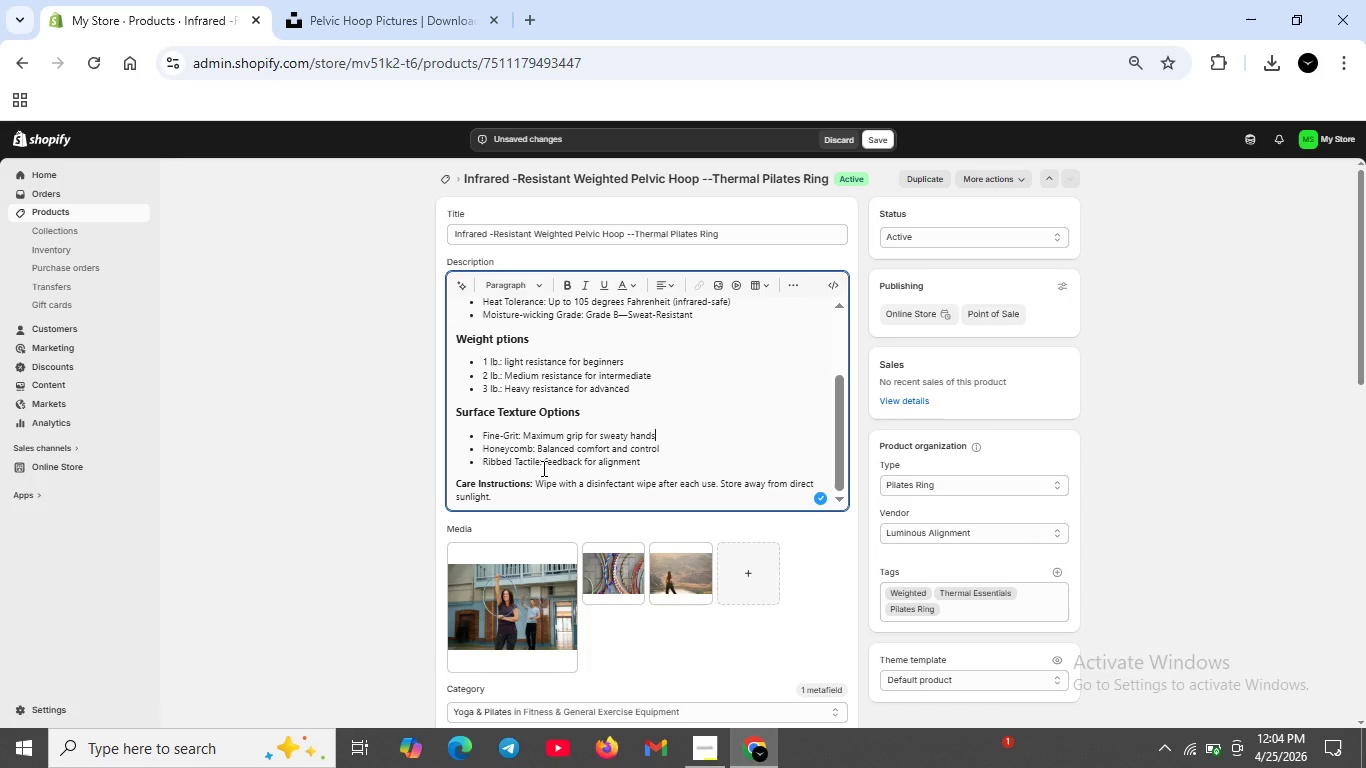 
wait(7.62)
 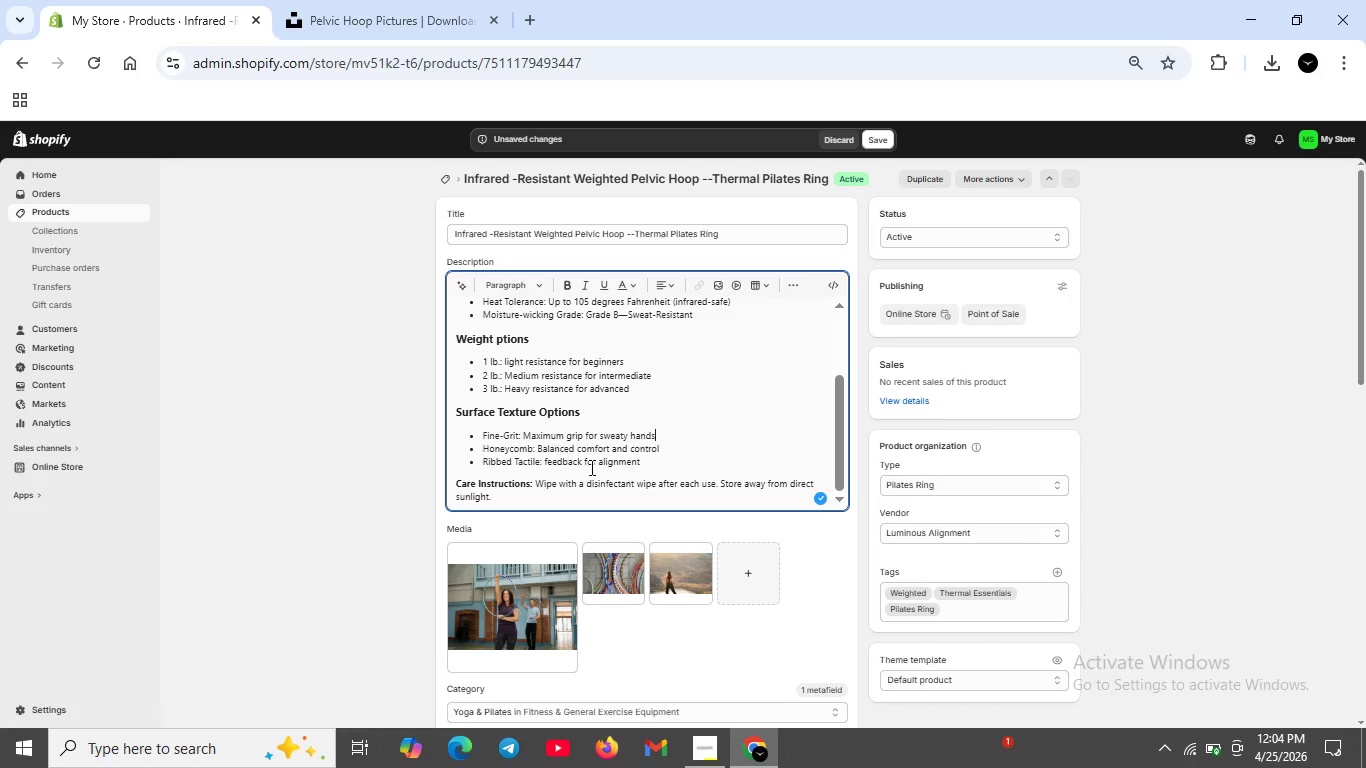 
left_click([879, 141])
 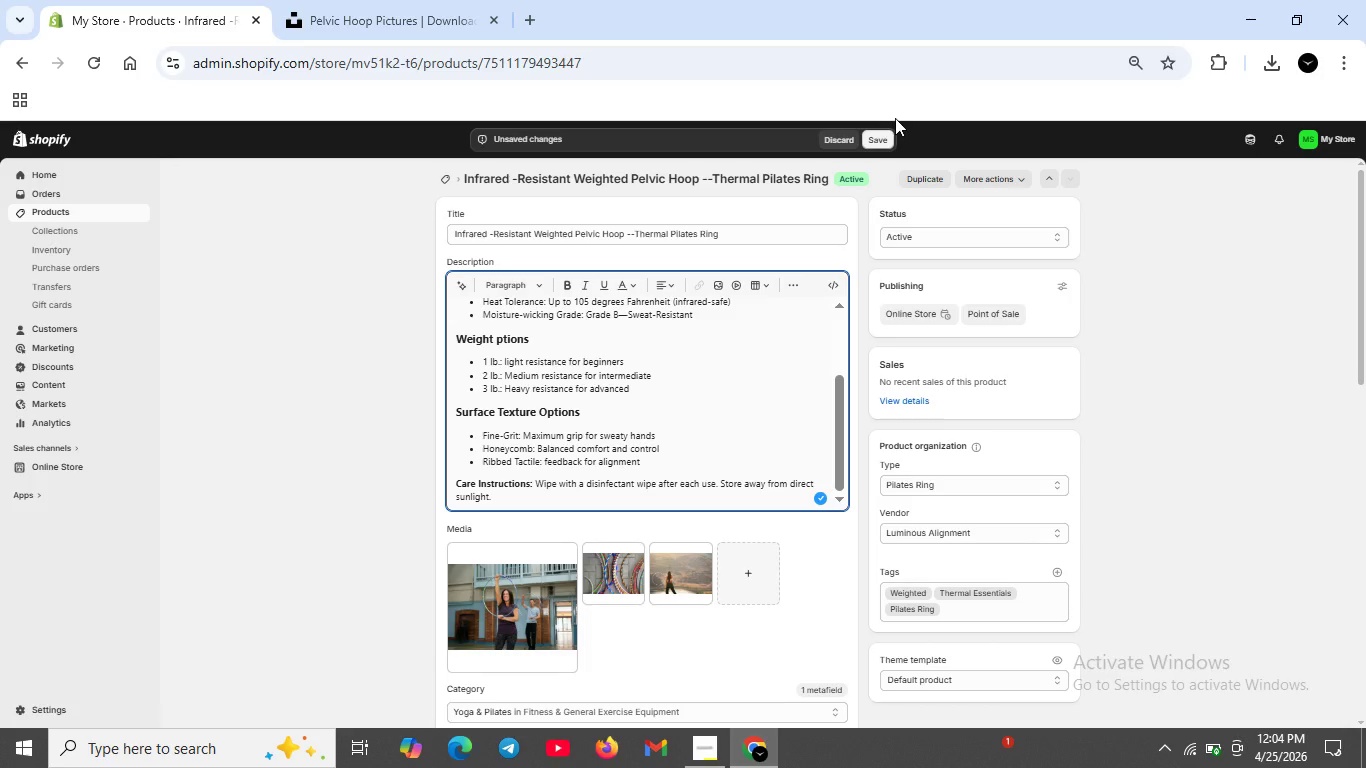 
mouse_move([920, 127])
 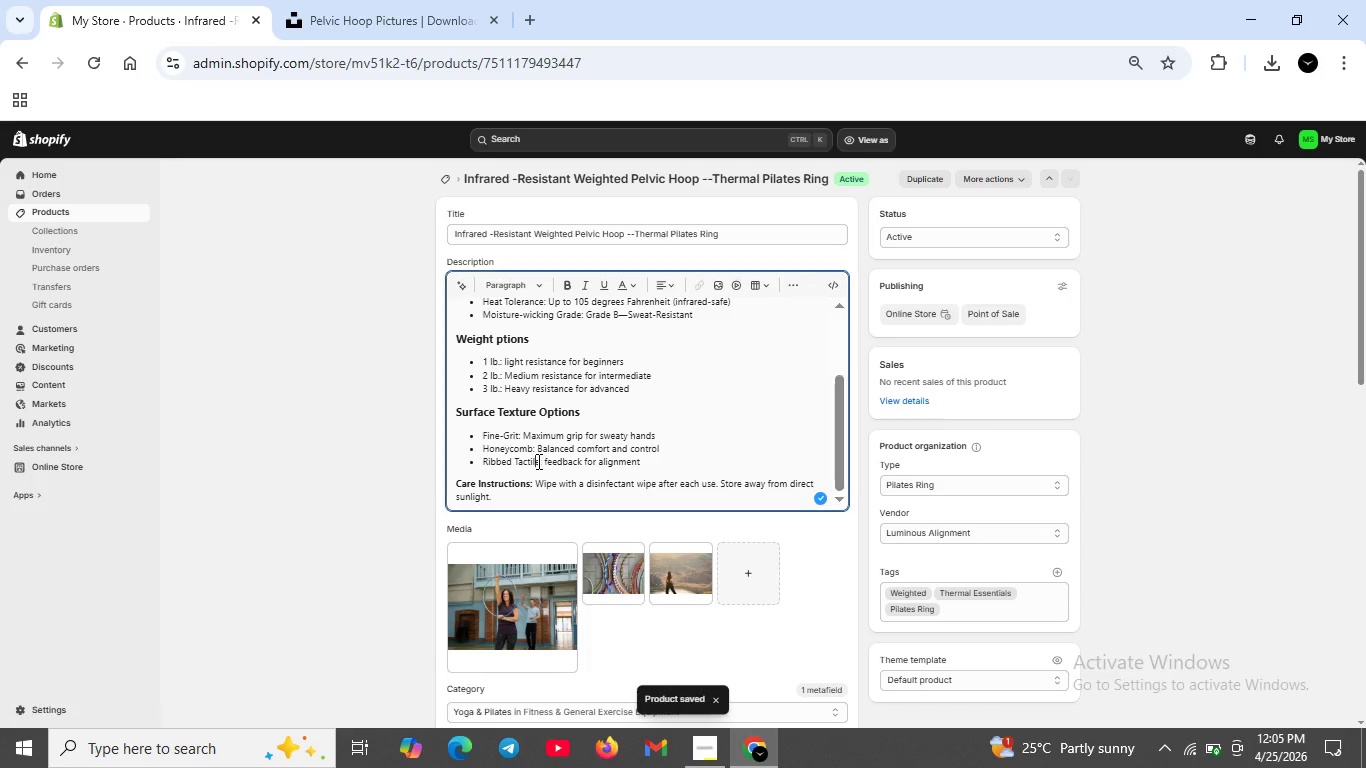 
left_click([540, 461])
 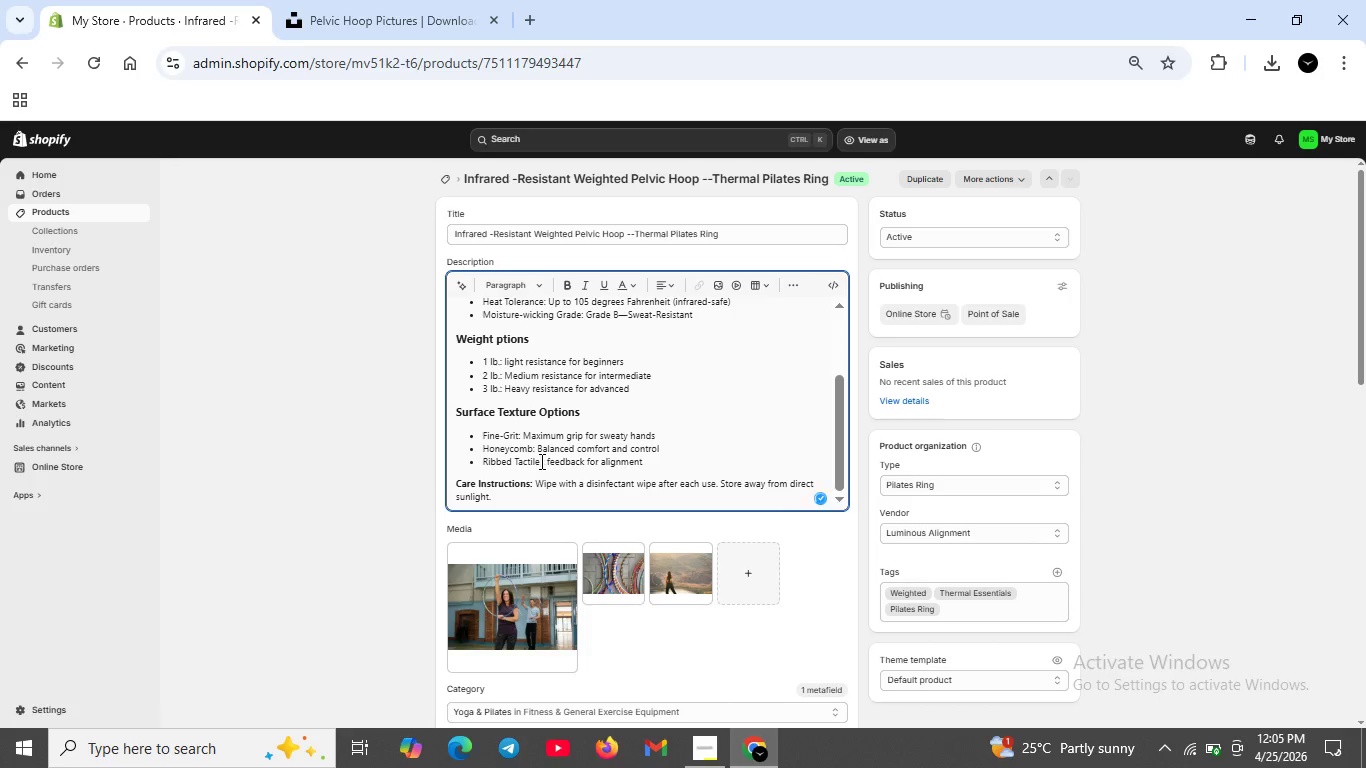 
key(Space)
 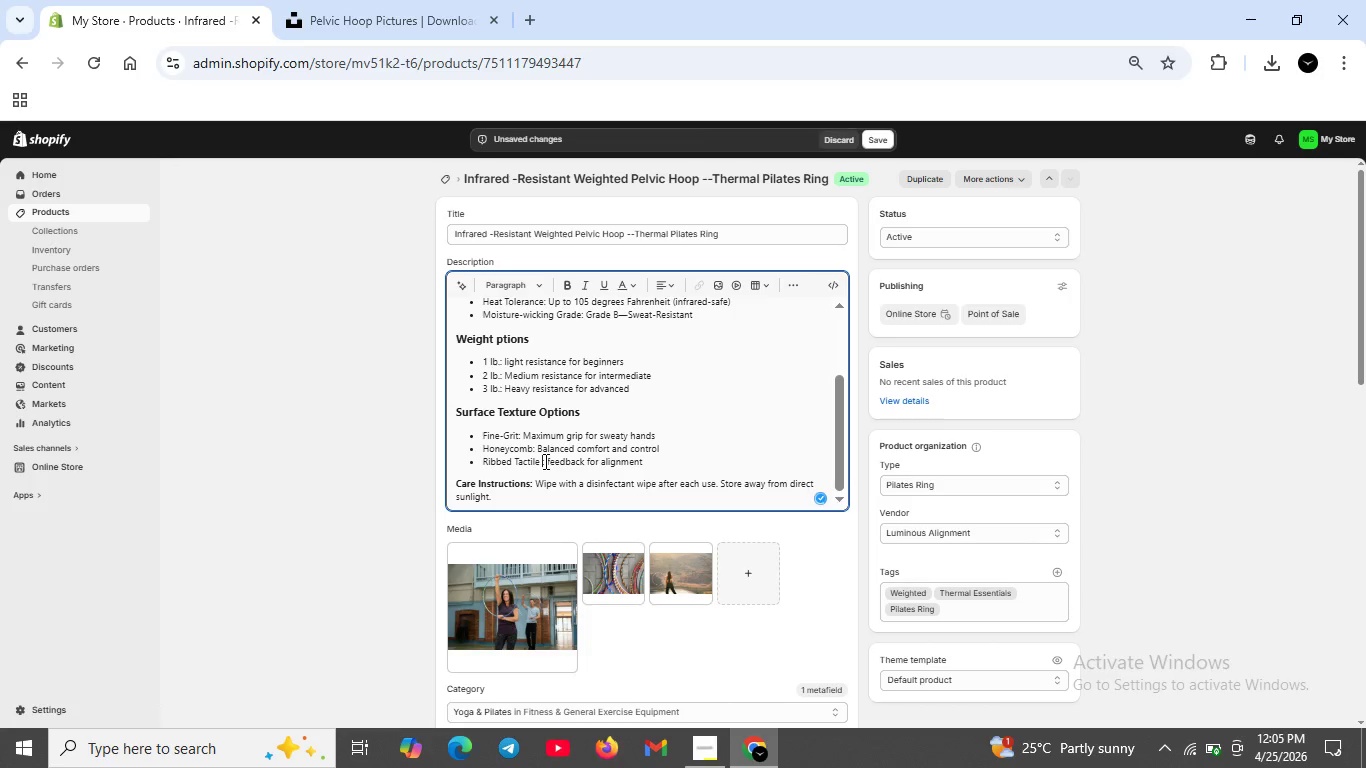 
left_click([544, 461])
 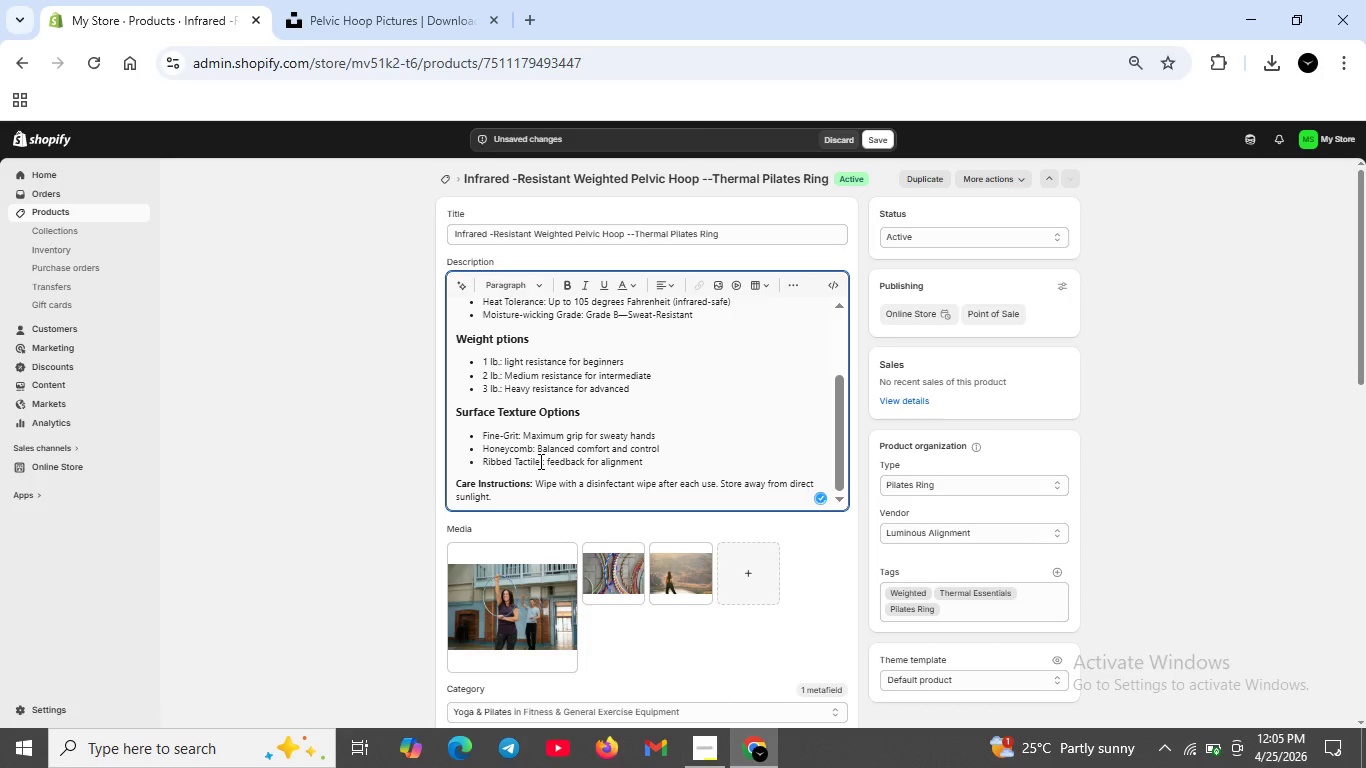 
left_click([539, 461])
 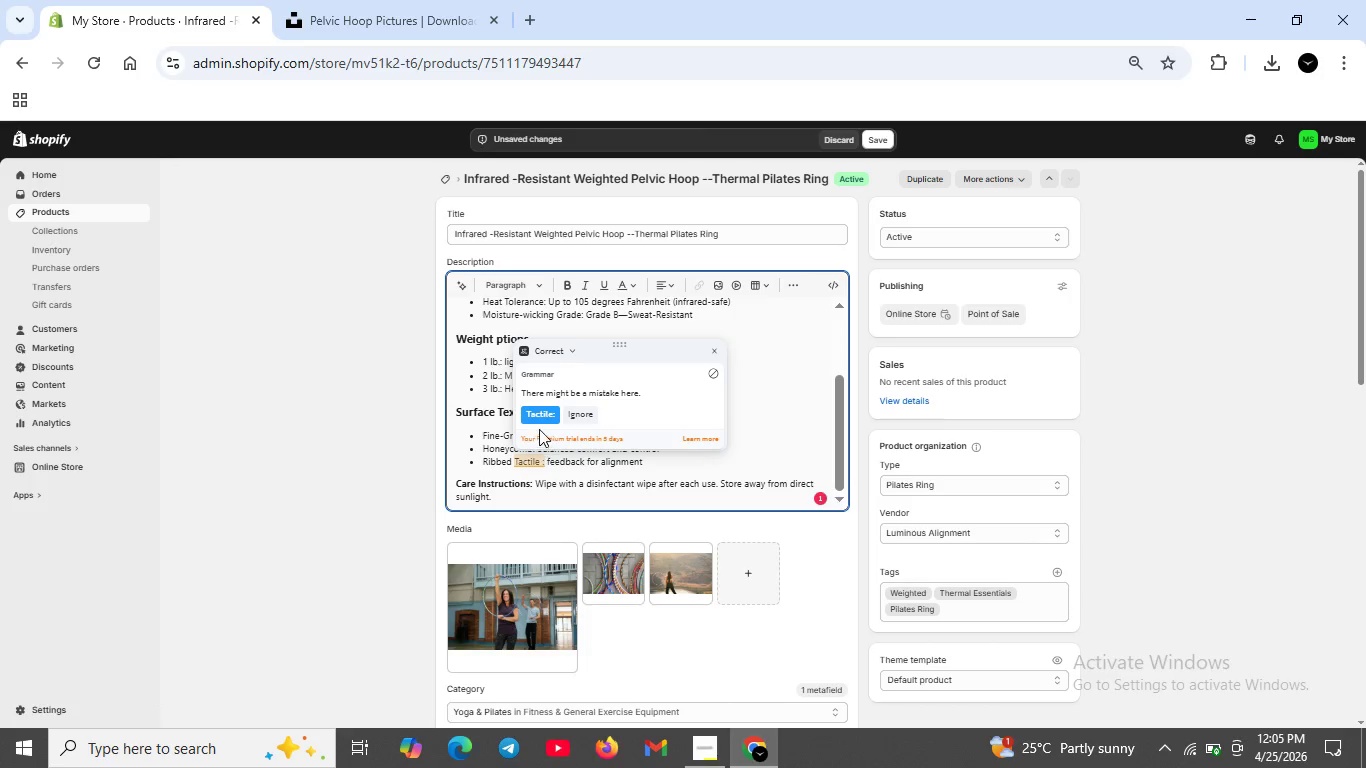 
left_click([543, 409])
 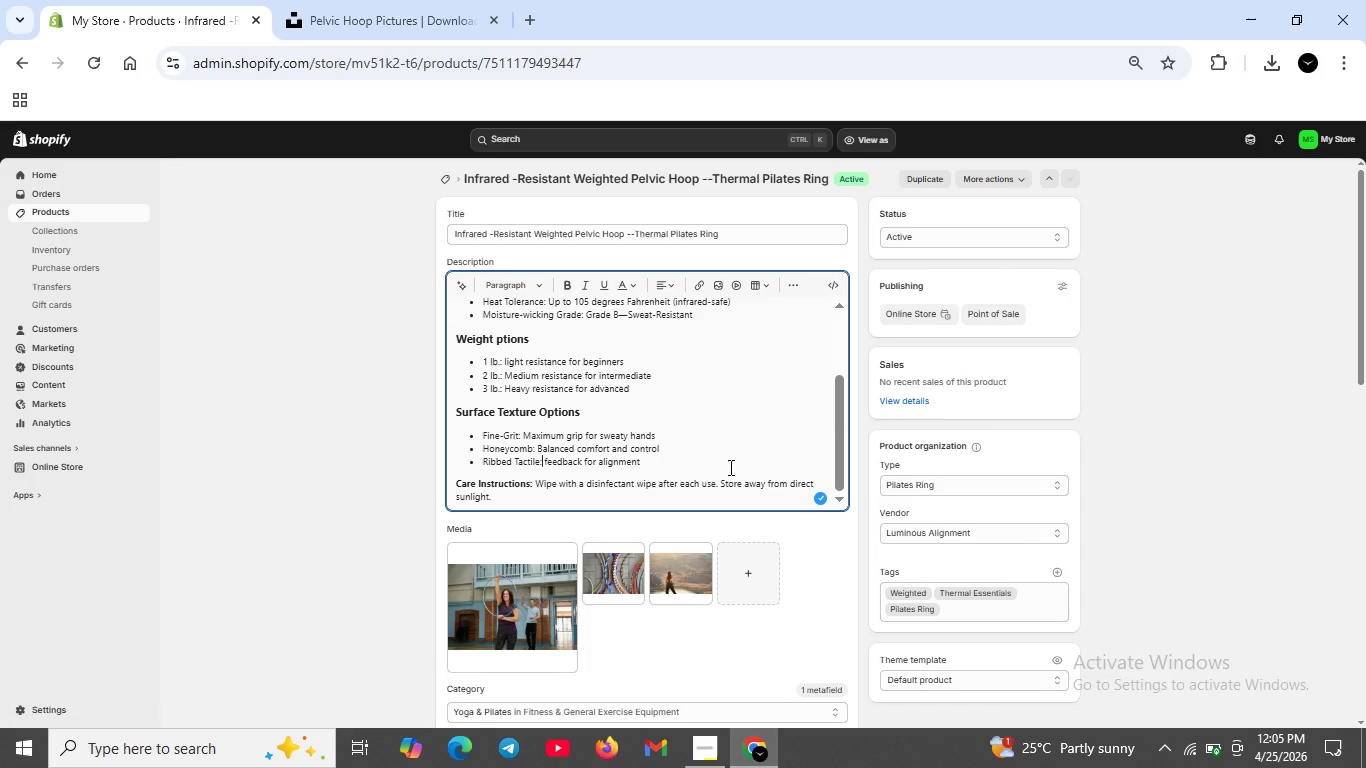 
wait(5.5)
 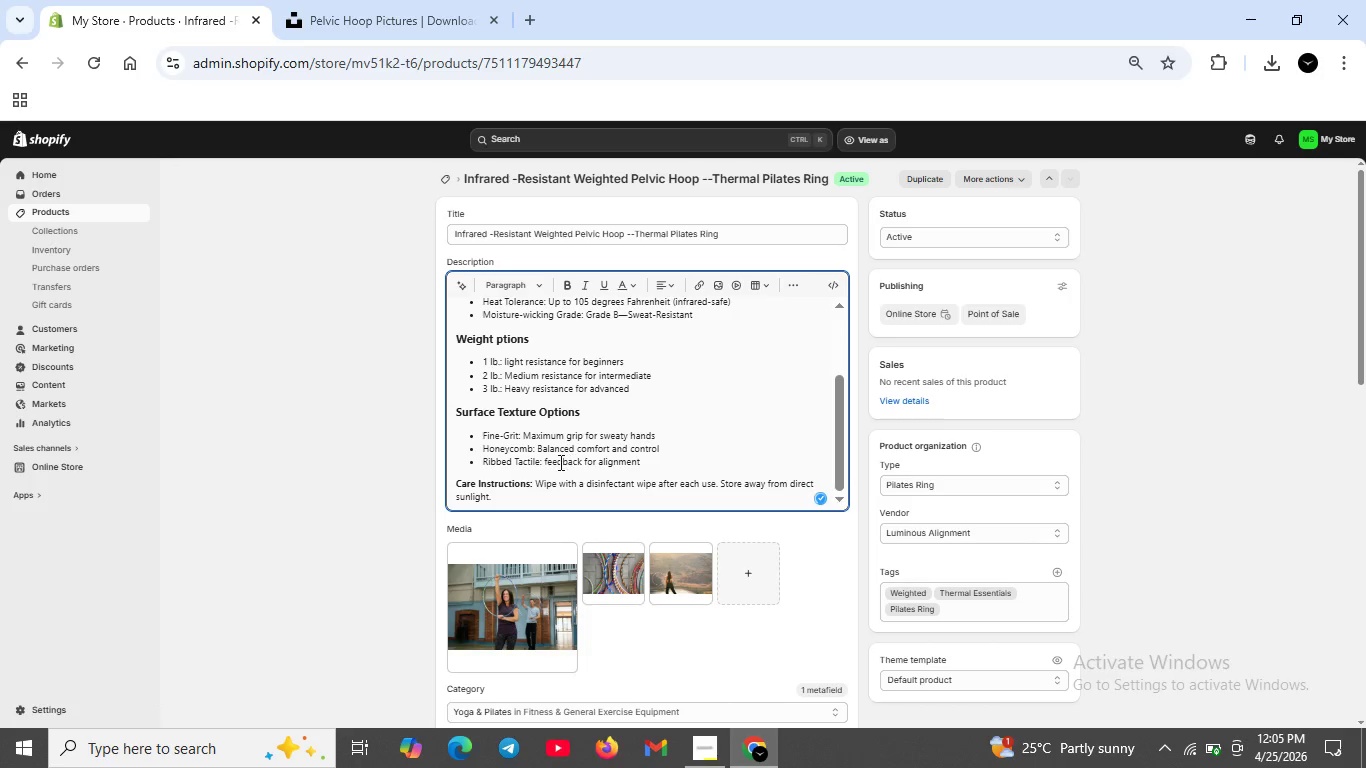 
scroll: coordinate [729, 467], scroll_direction: up, amount: 5.0
 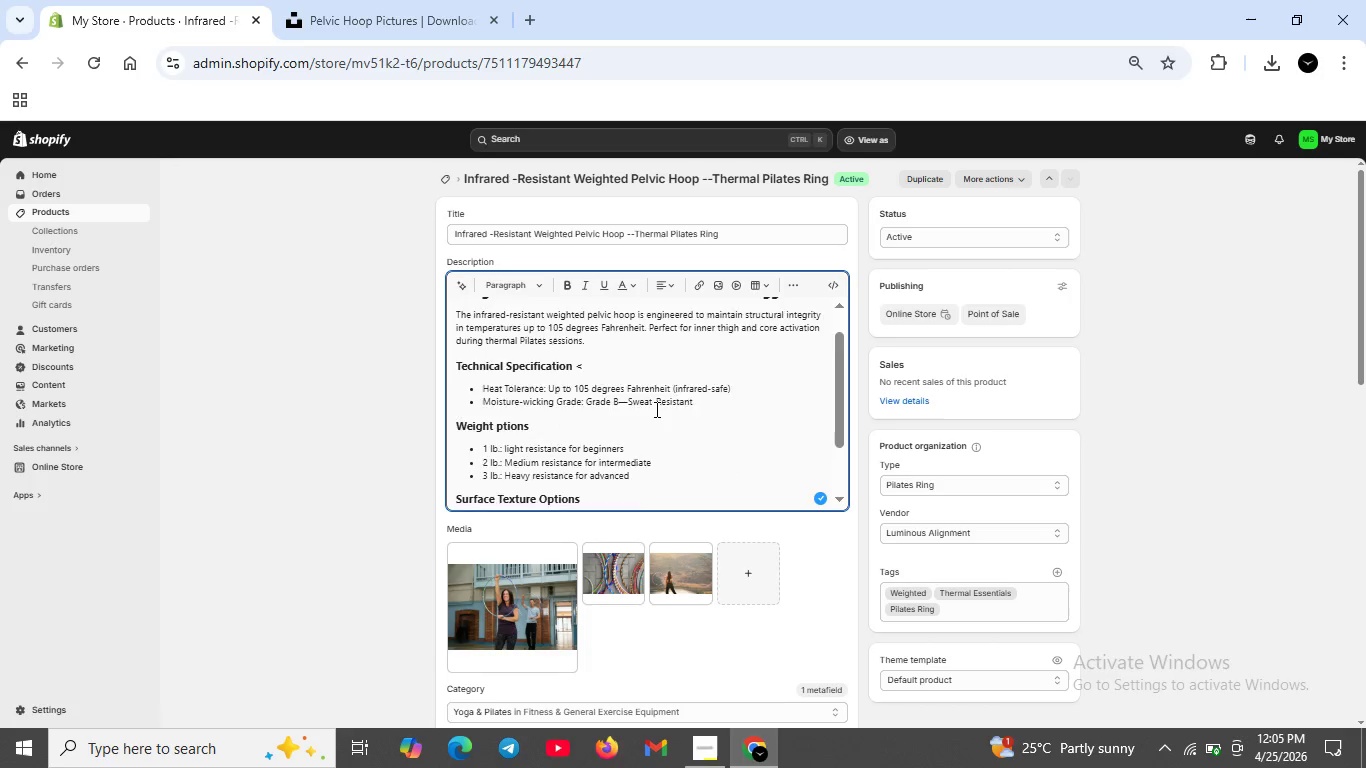 
scroll: coordinate [705, 481], scroll_direction: down, amount: 9.0
 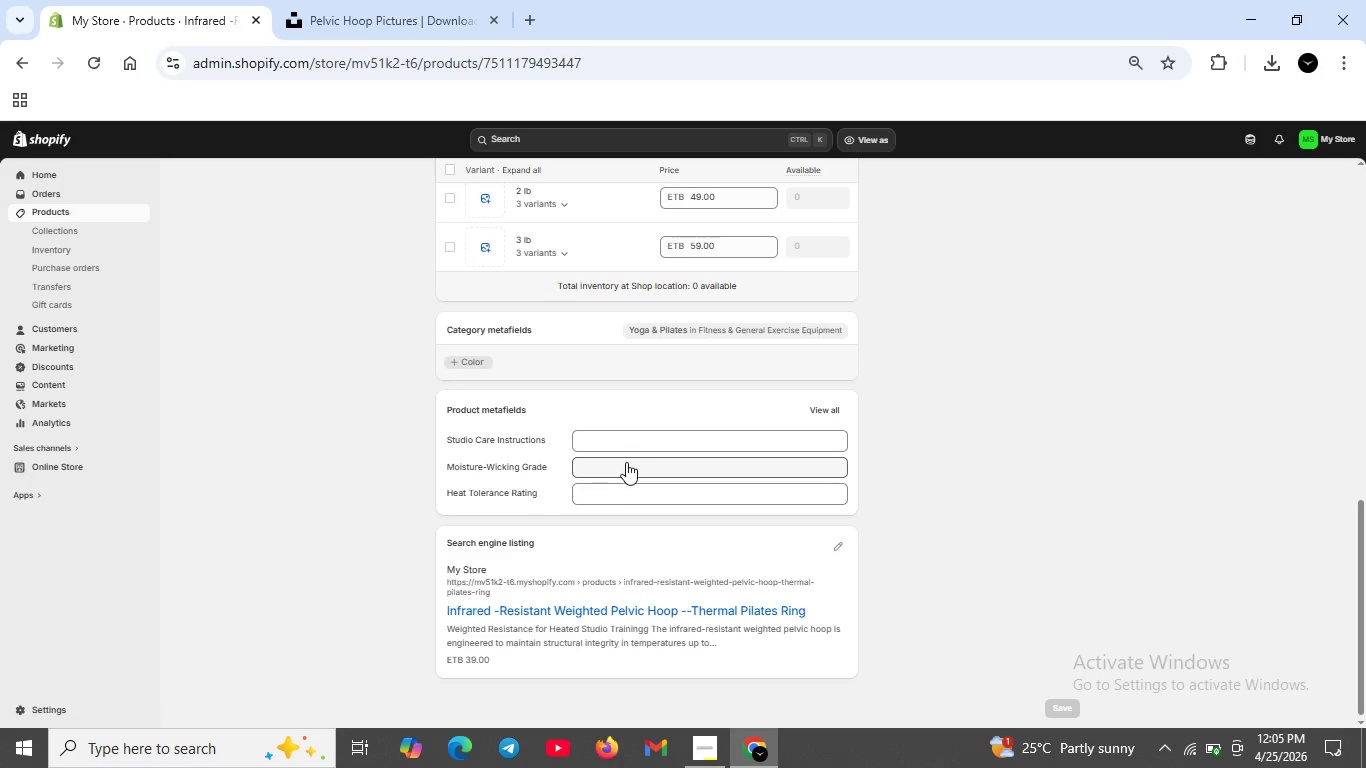 
scroll: coordinate [630, 455], scroll_direction: up, amount: 13.0
 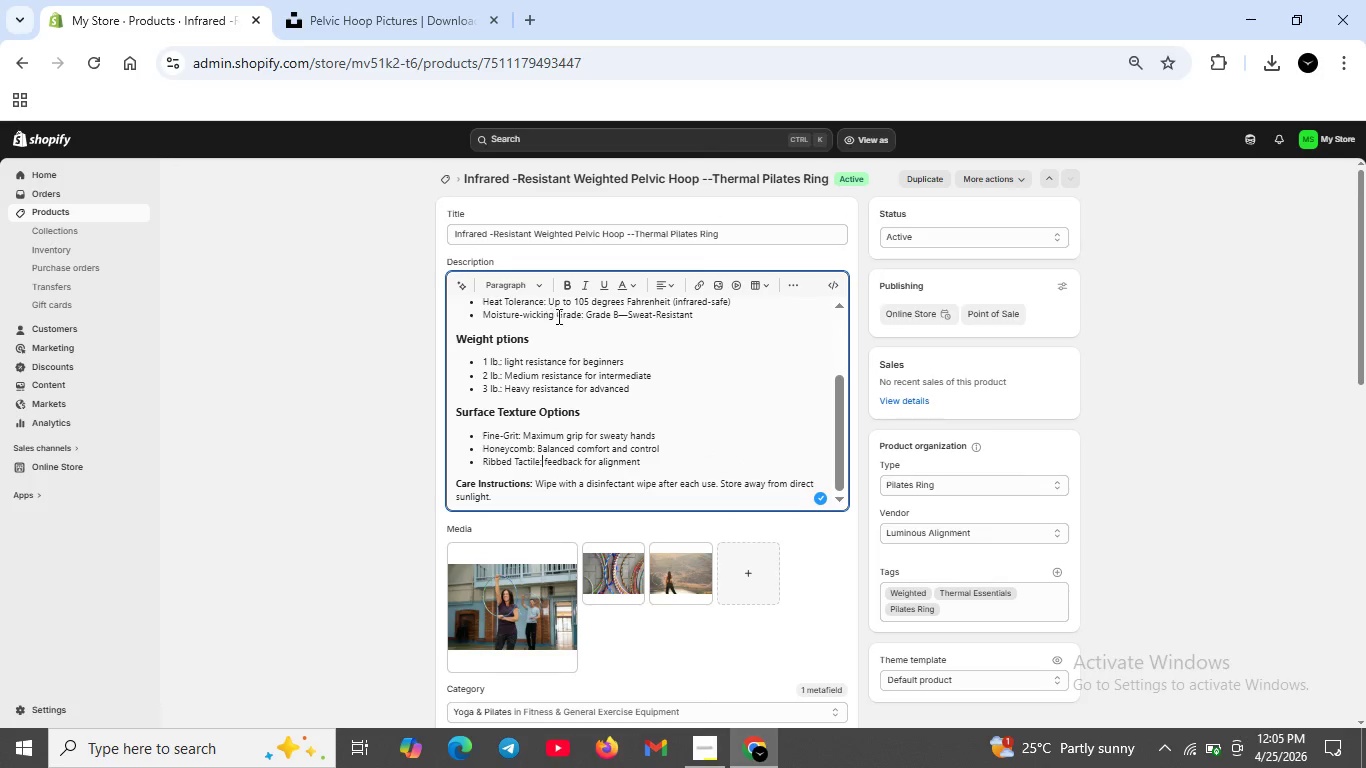 
scroll: coordinate [677, 433], scroll_direction: down, amount: 4.0
 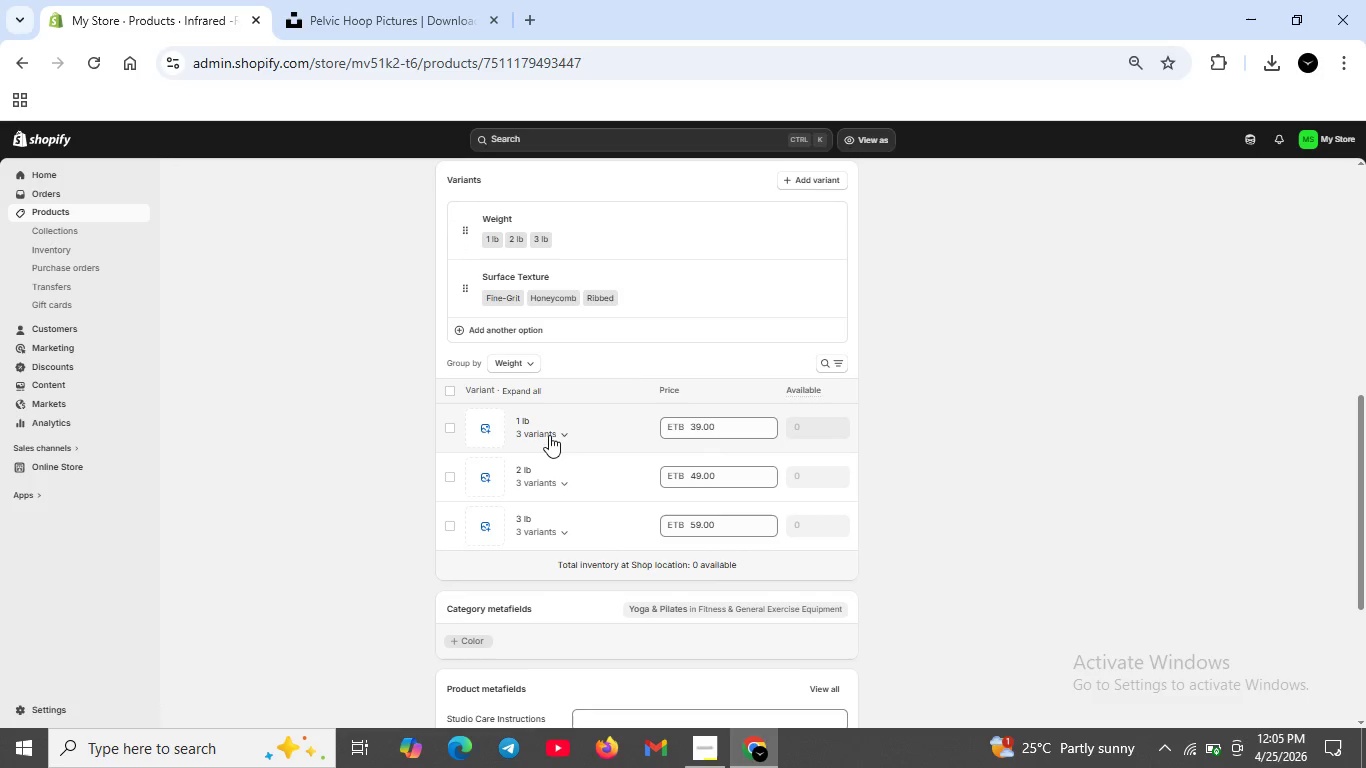 
left_click([543, 434])
 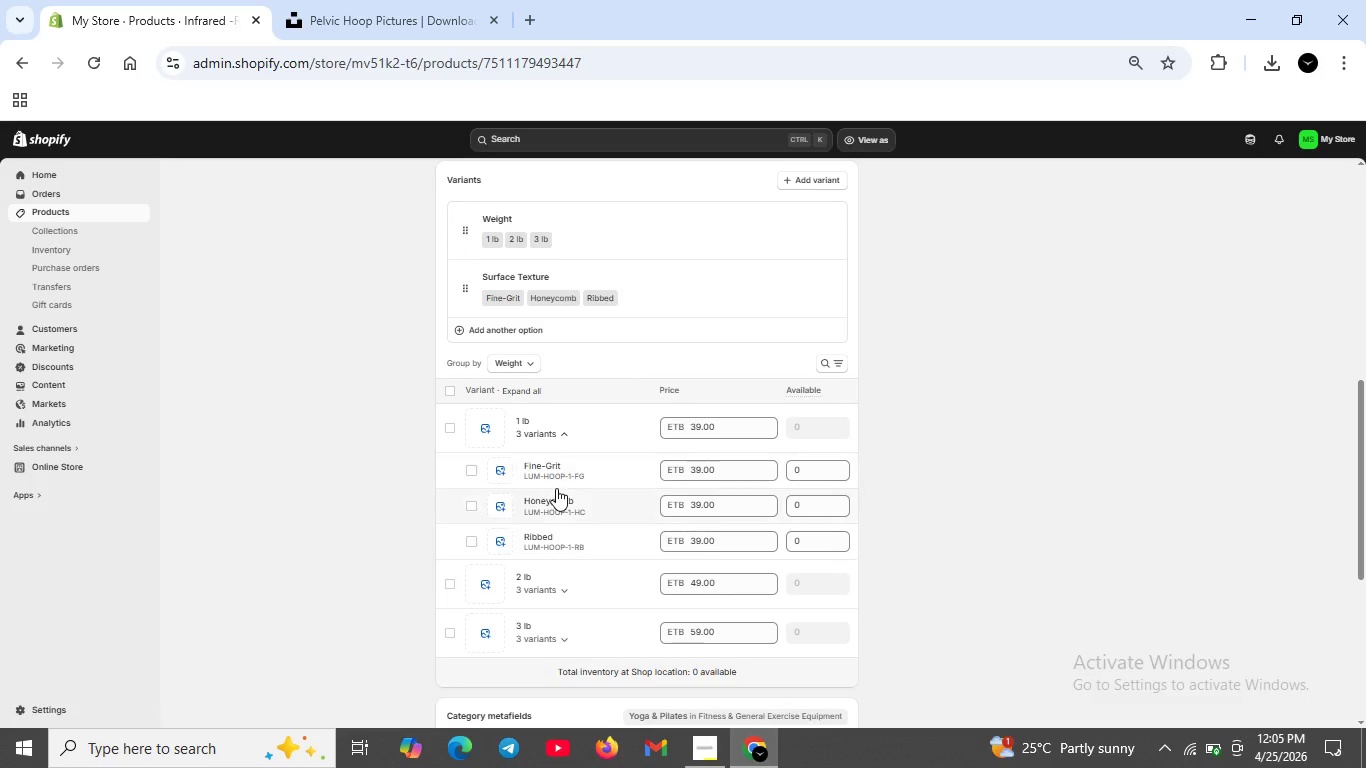 
scroll: coordinate [560, 502], scroll_direction: down, amount: 3.0
 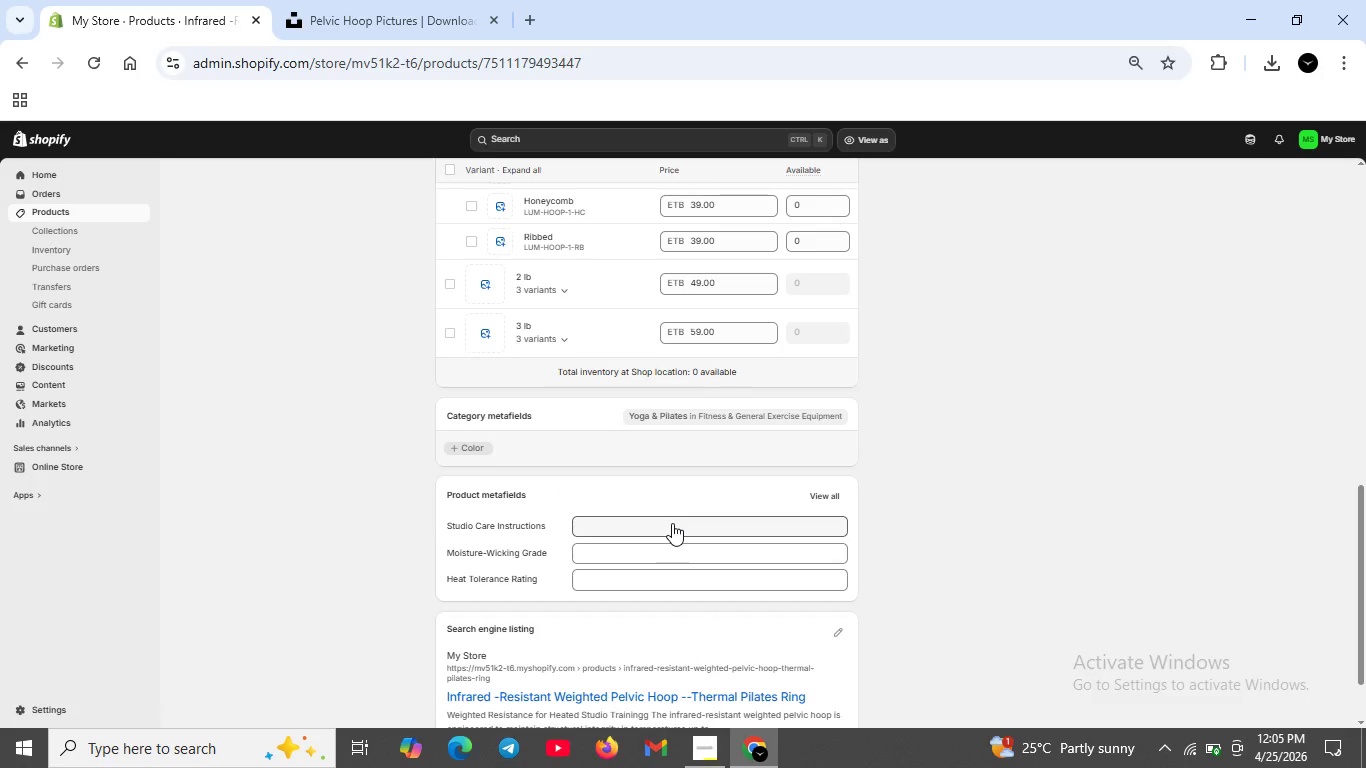 
left_click([672, 523])
 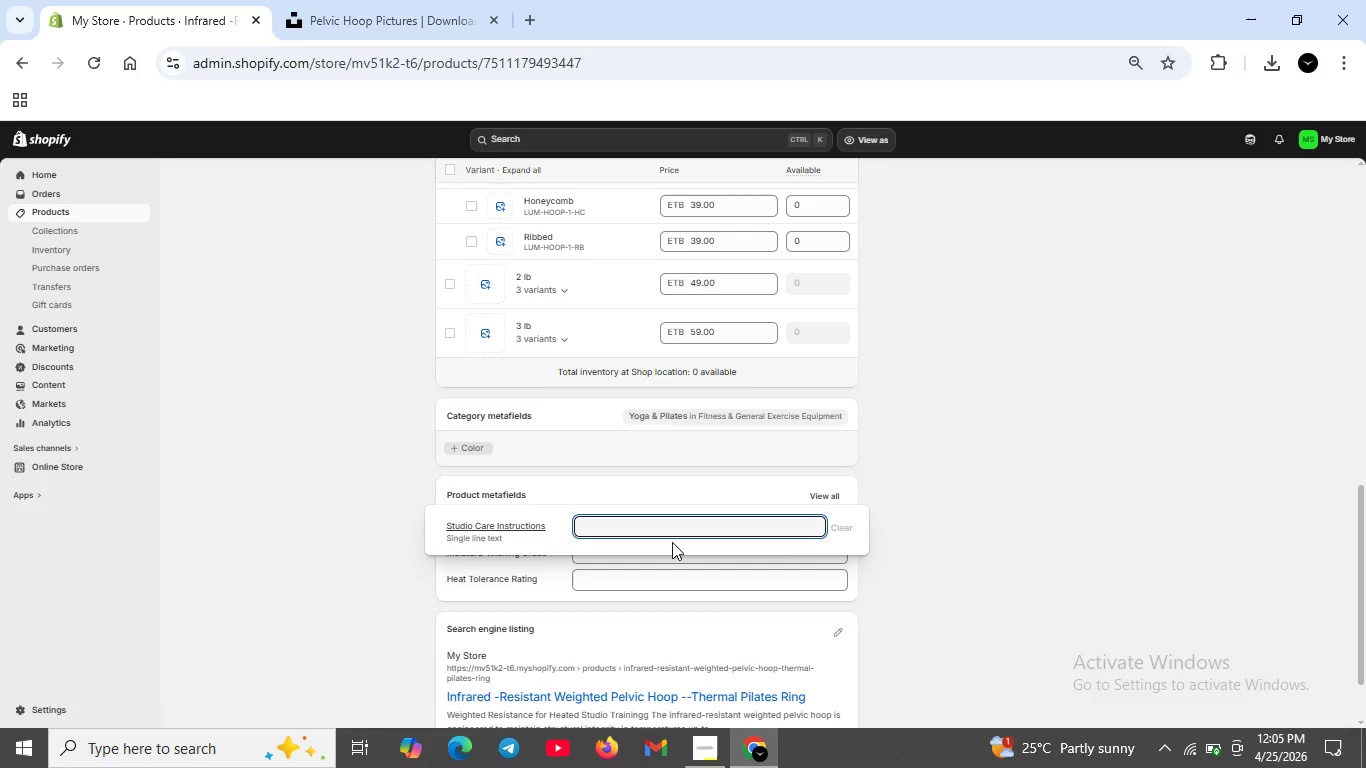 
wait(5.45)
 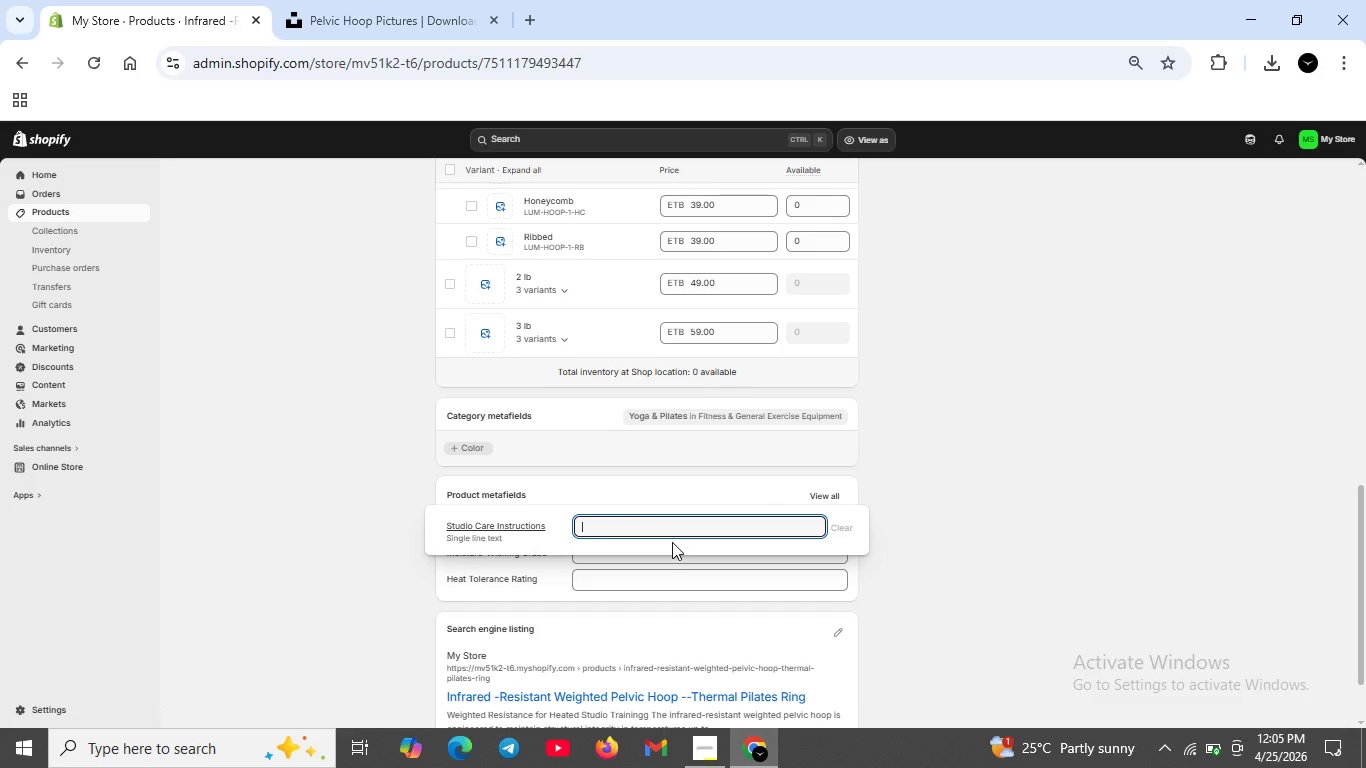 
type(Up to 105 degree)
 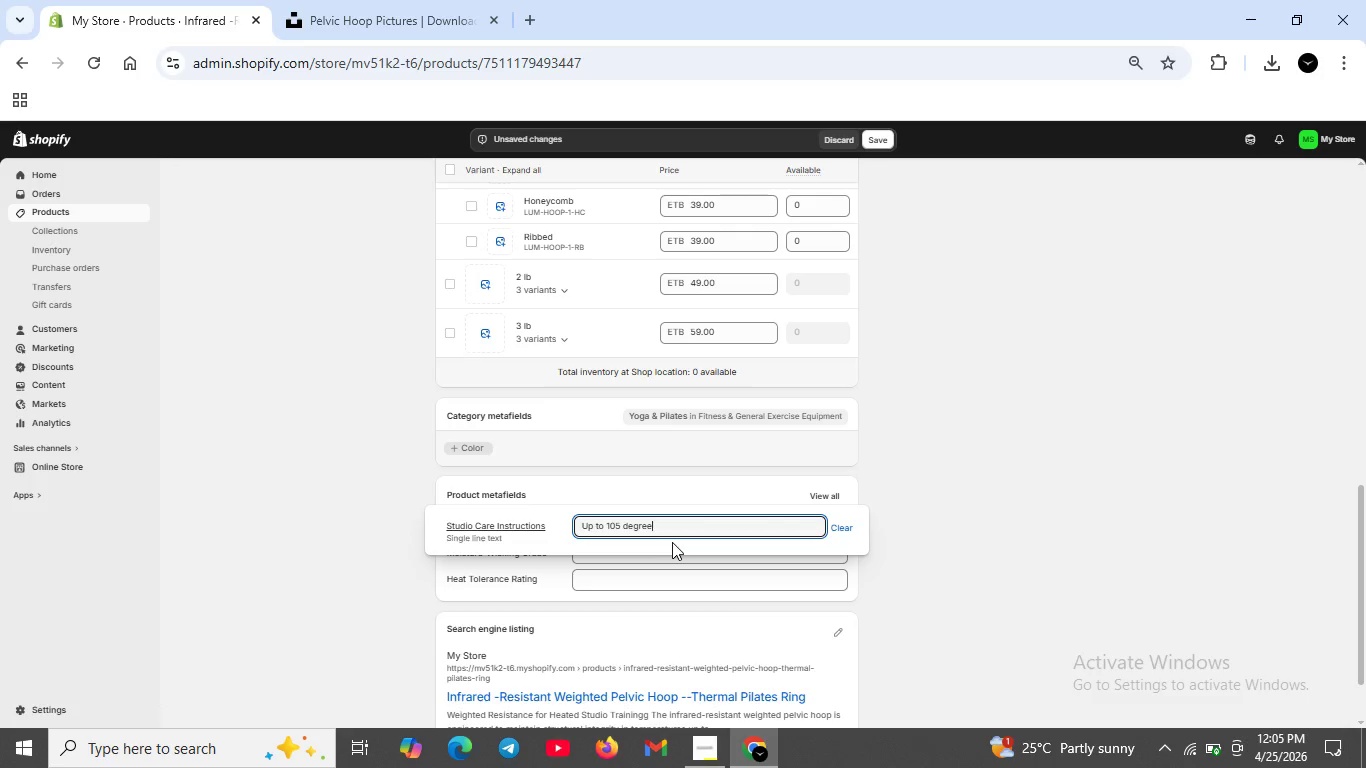 
key(Space)
 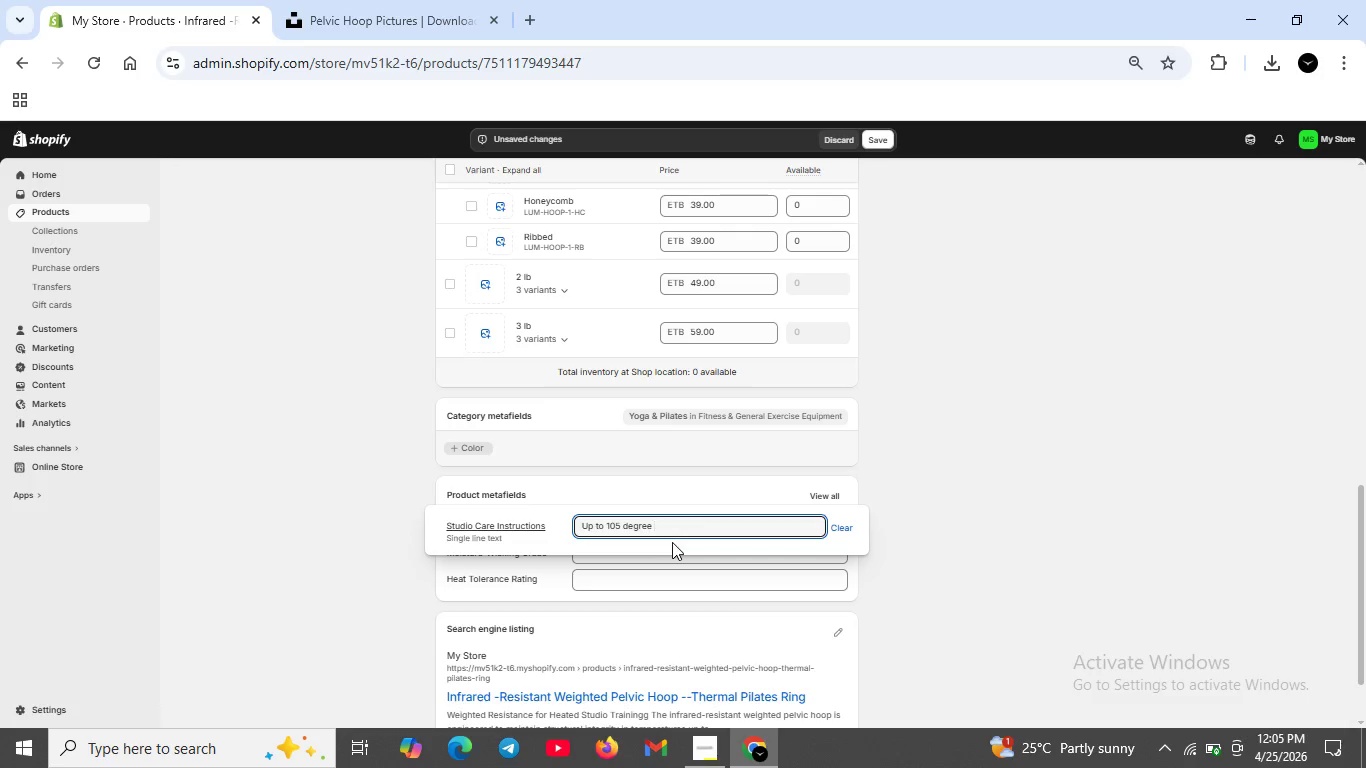 
key(F)
 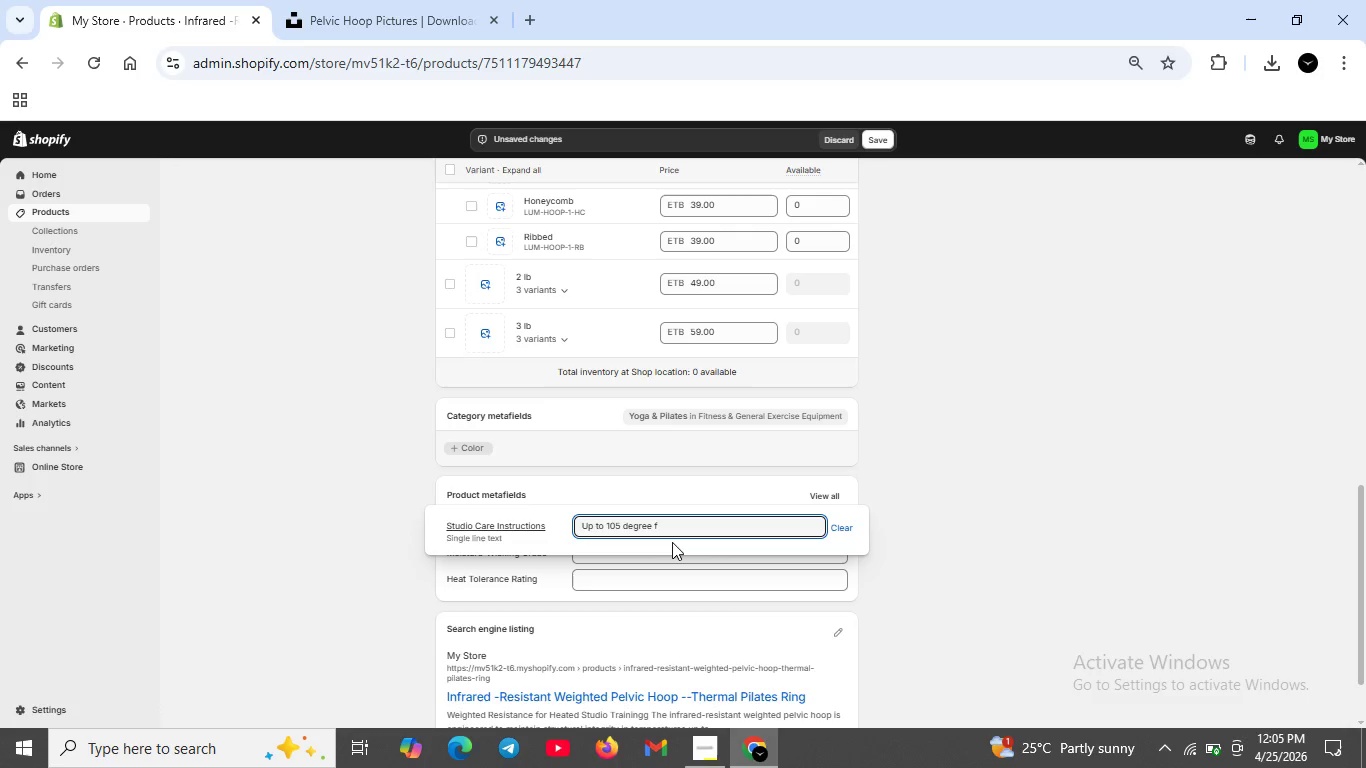 
type(ahrenite)
key(Backspace)
key(Backspace)
key(Backspace)
type(heit (infrared -resistant mainatinsstructural integriy))
 